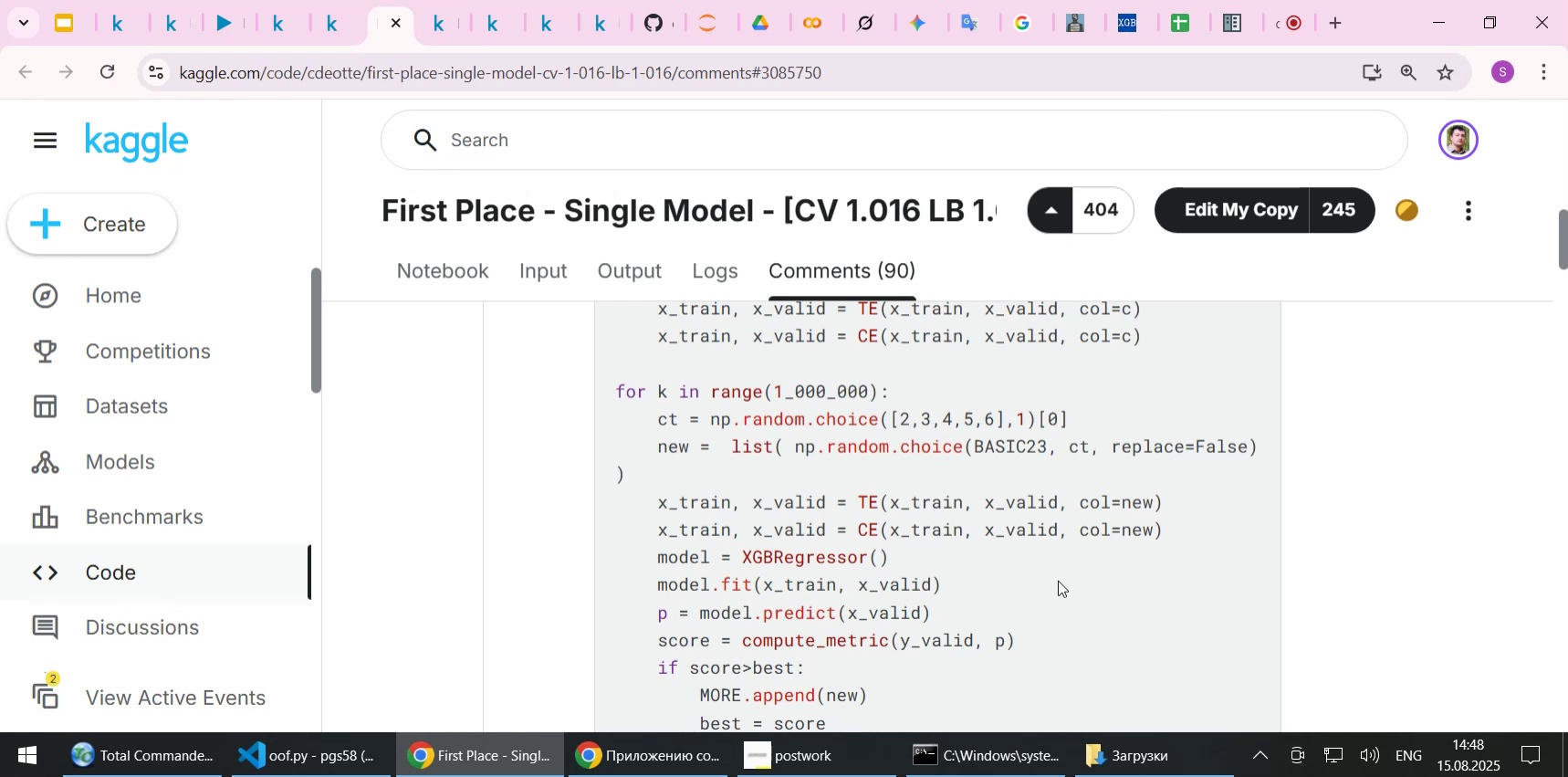 
wait(8.64)
 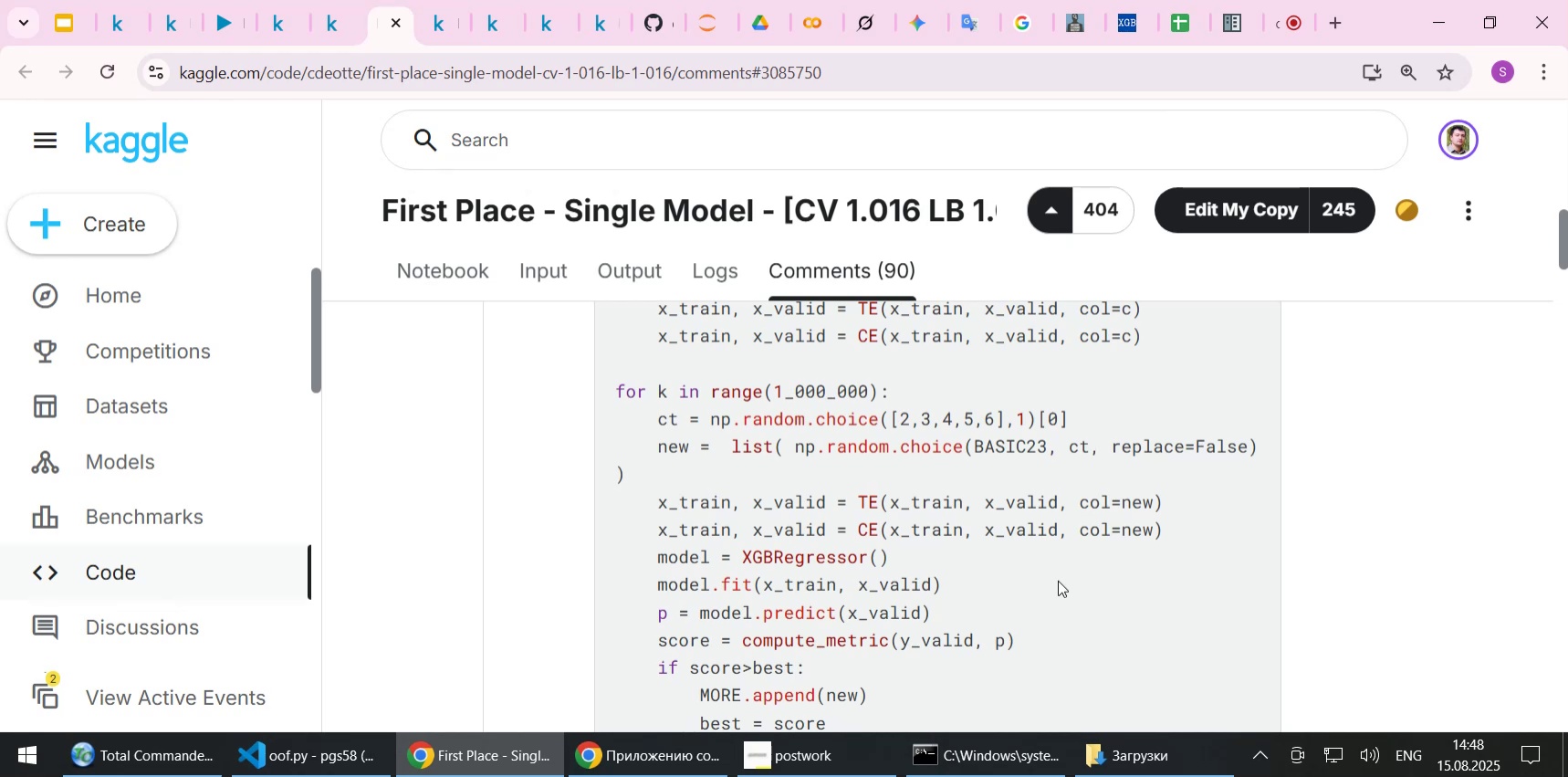 
left_click([338, 24])
 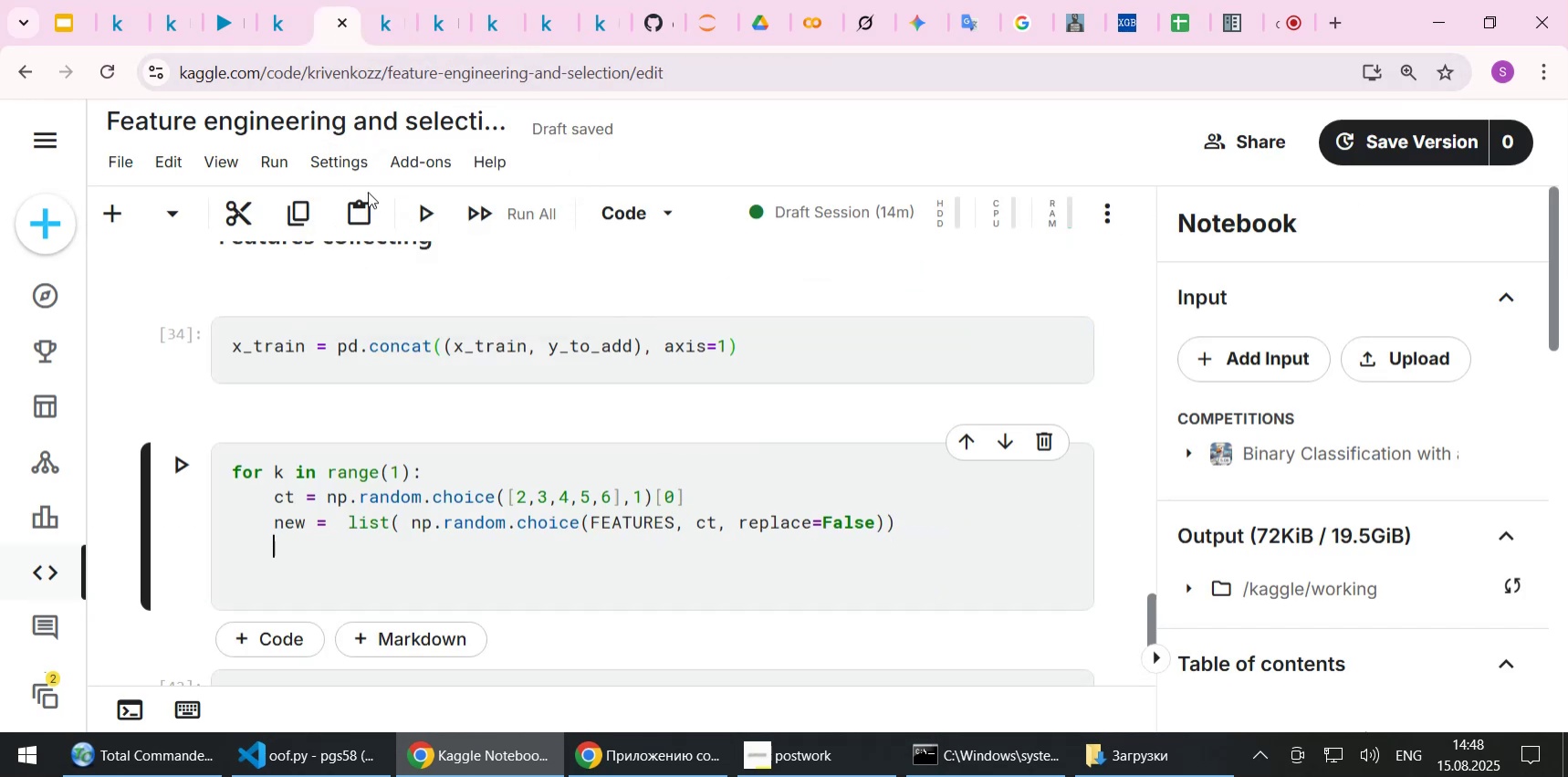 
scroll: coordinate [391, 410], scroll_direction: down, amount: 2.0
 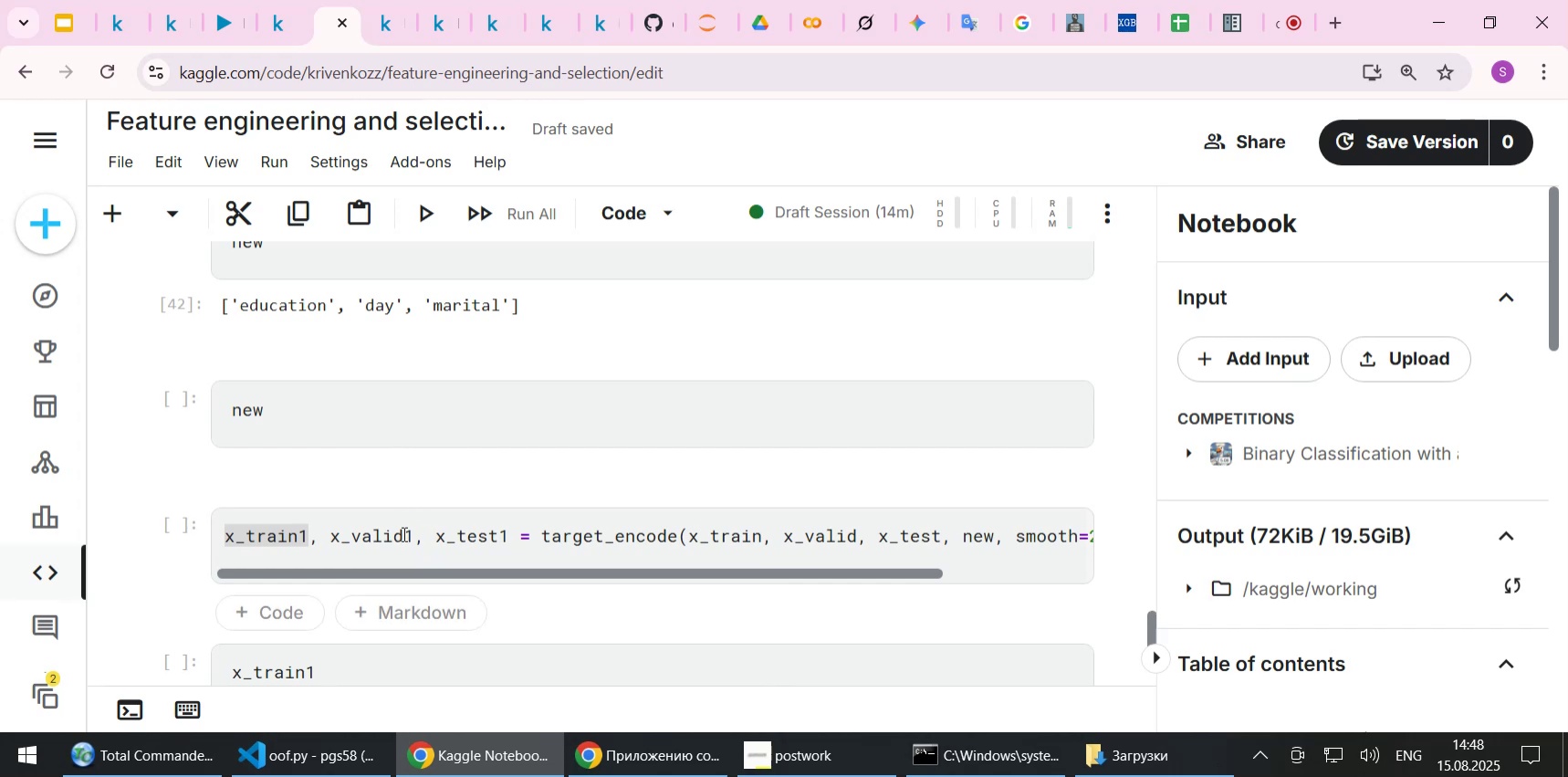 
left_click([396, 541])
 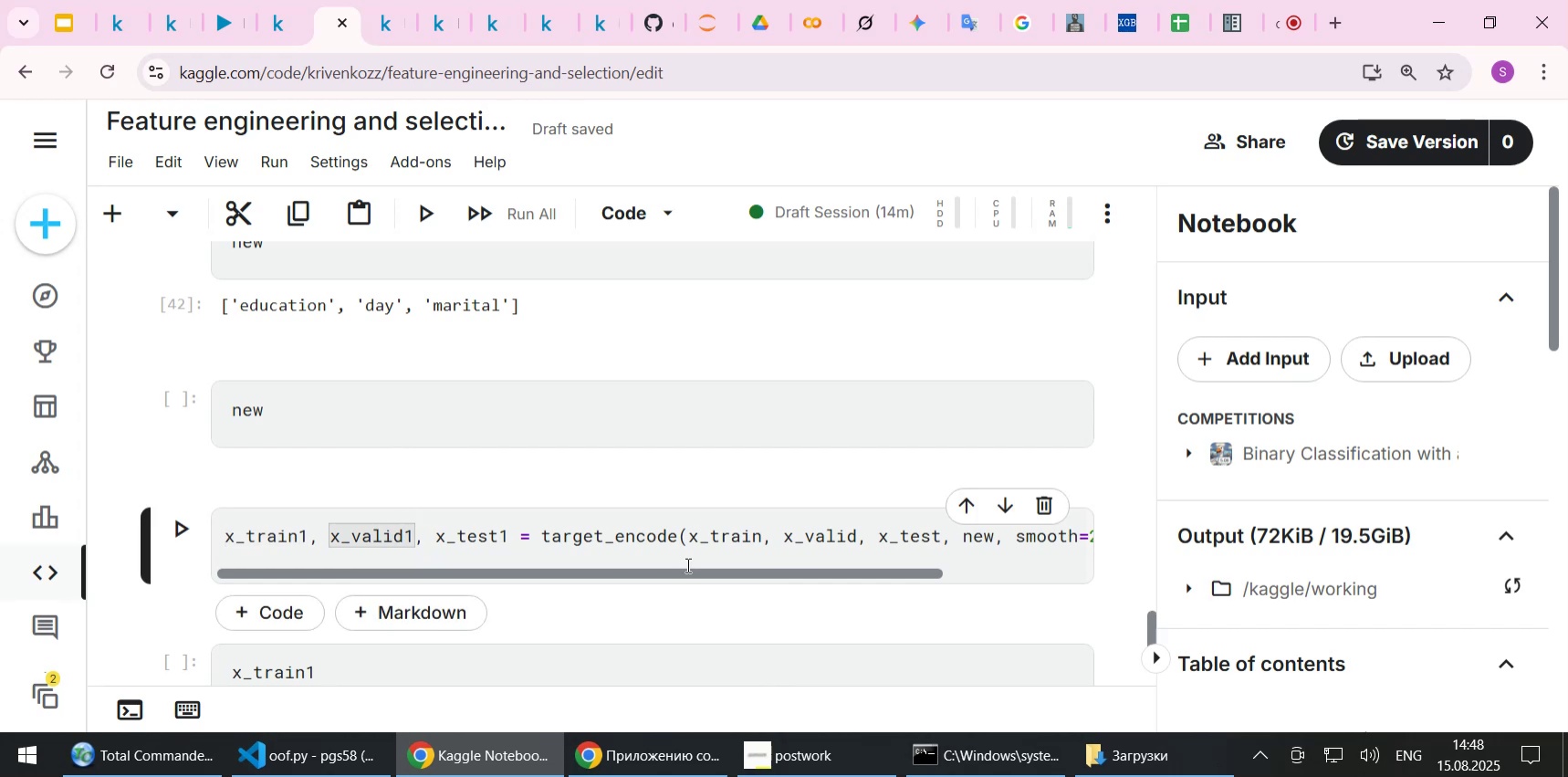 
key(Home)
 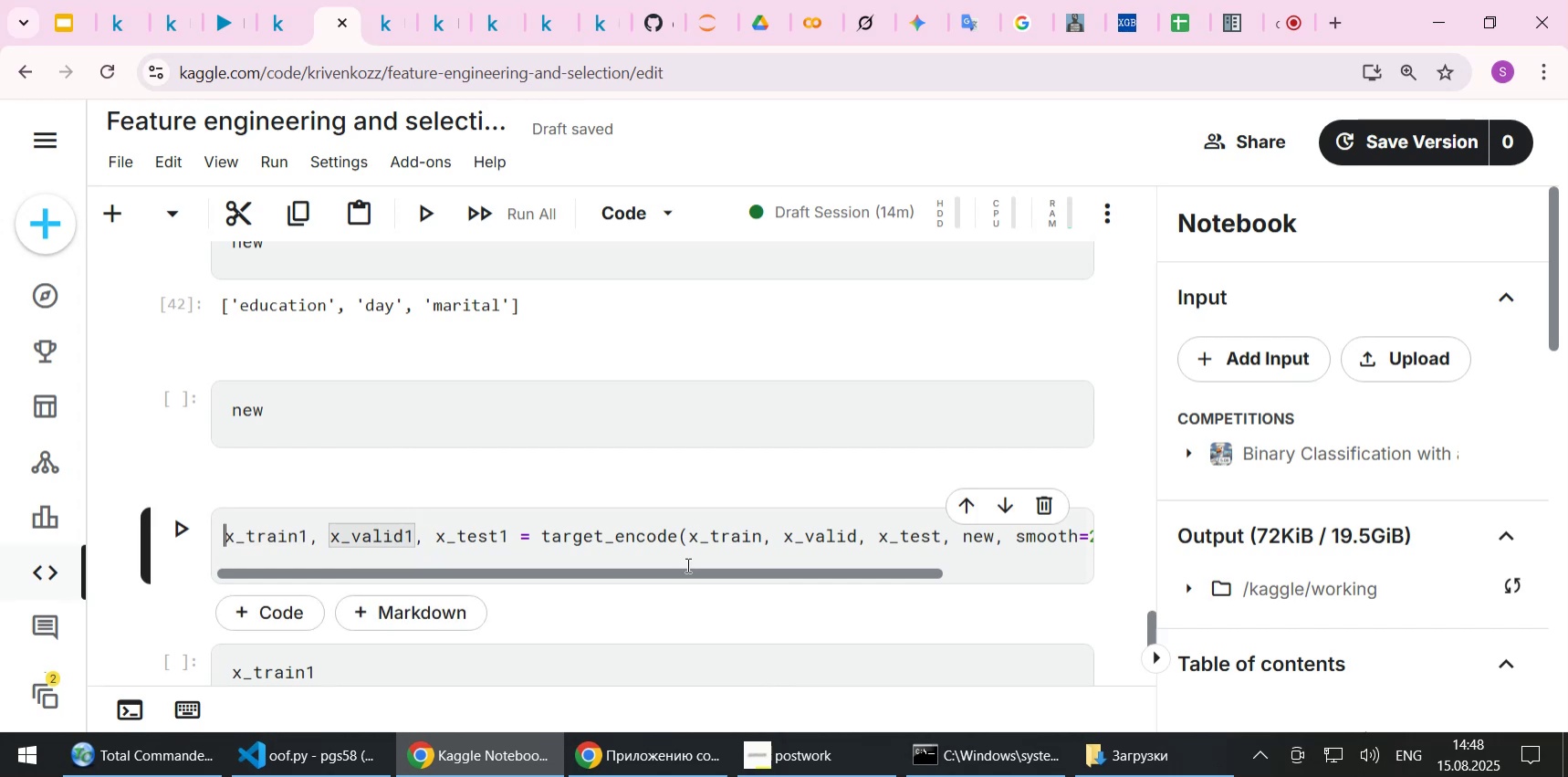 
key(Shift+End)
 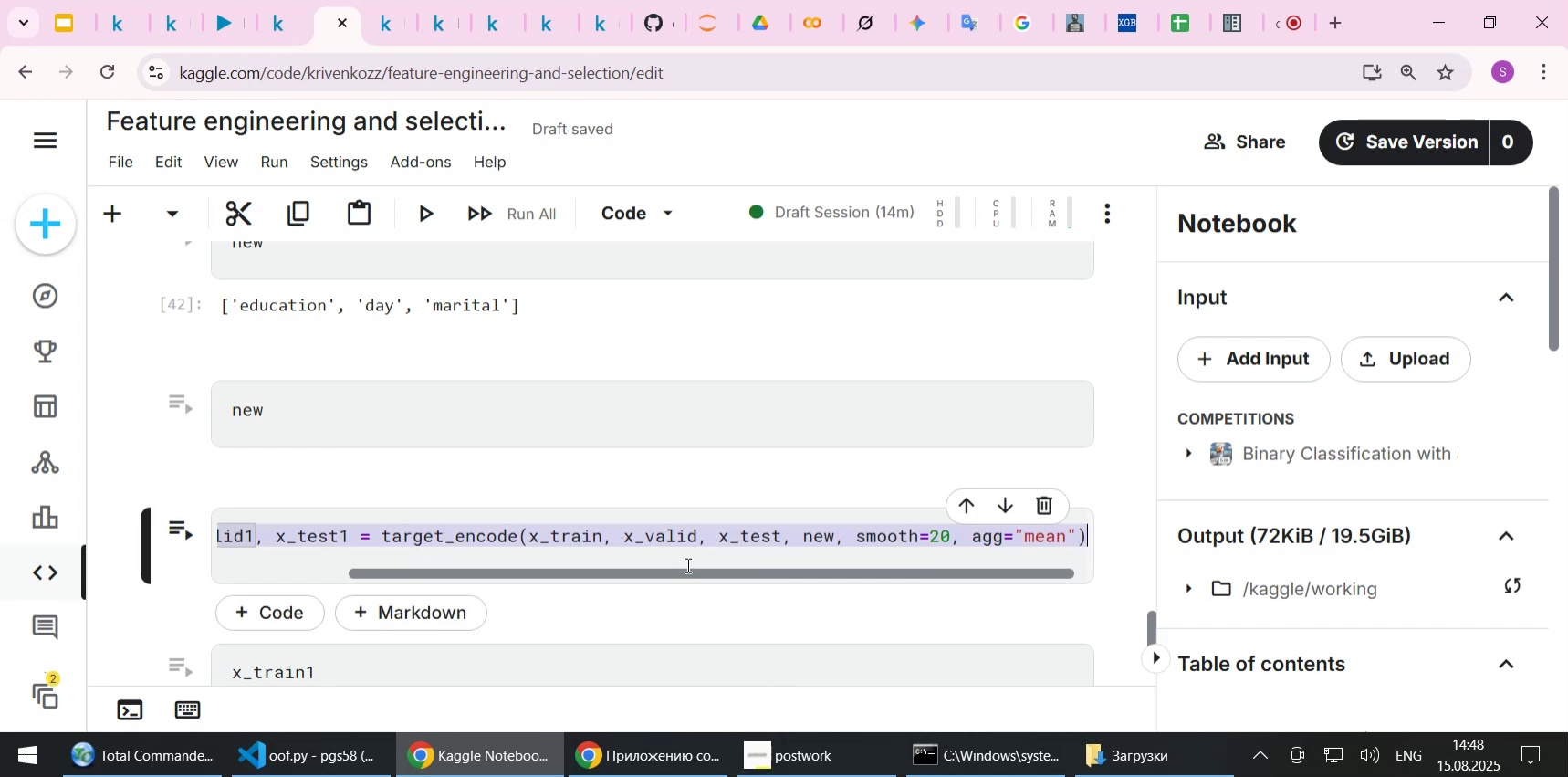 
key(Control+C)
 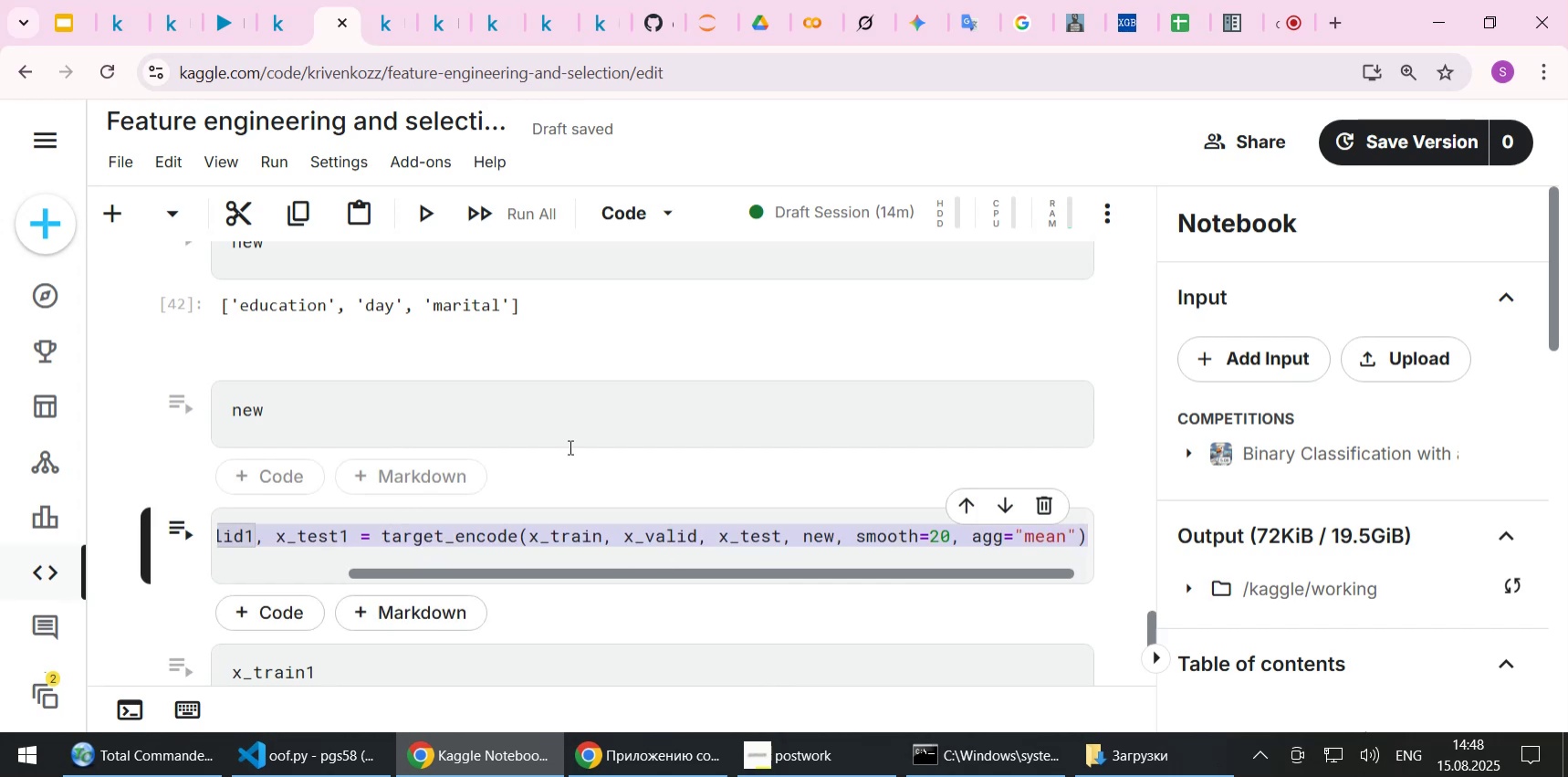 
scroll: coordinate [564, 436], scroll_direction: up, amount: 3.0
 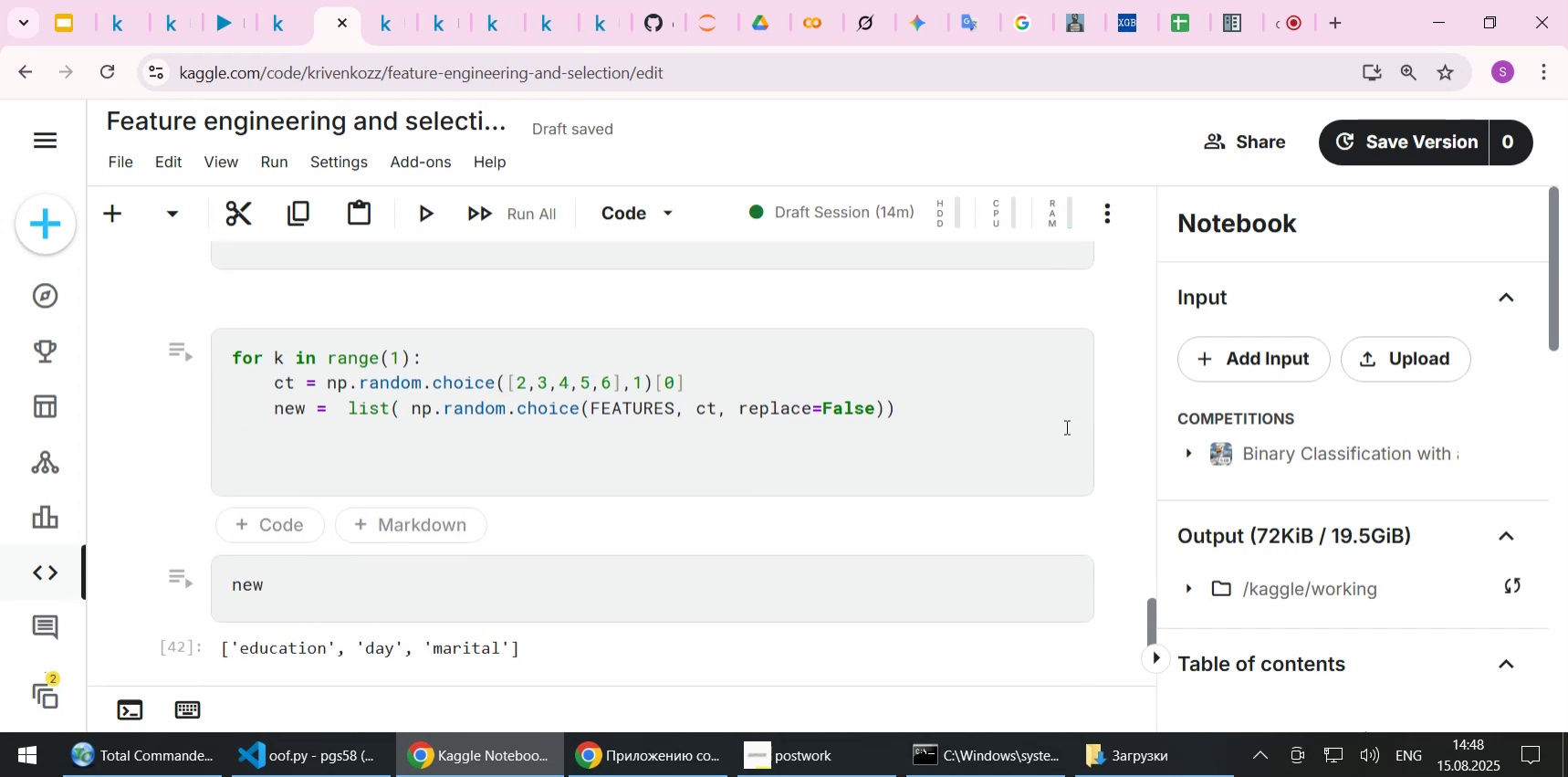 
left_click([978, 423])
 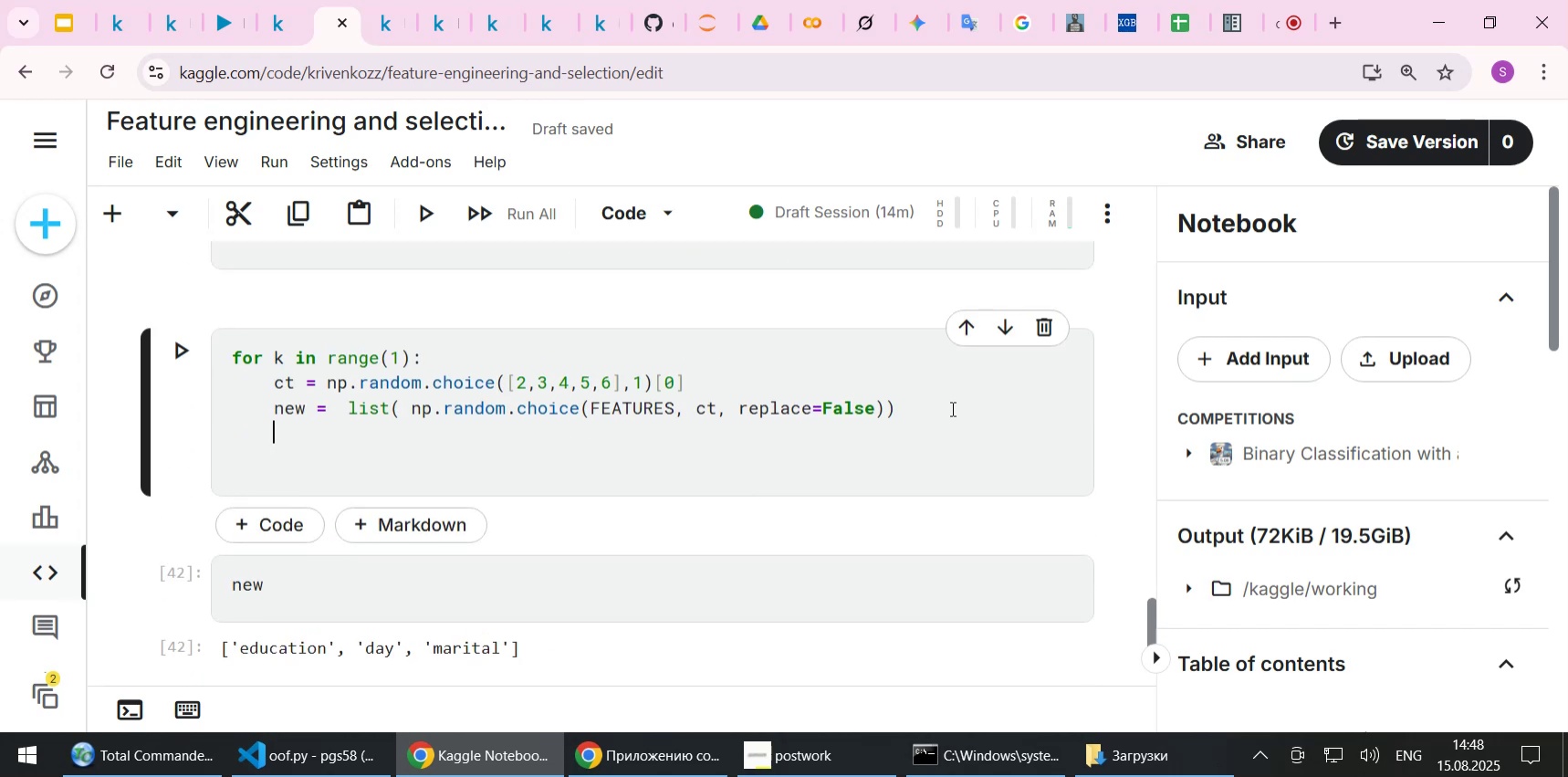 
left_click([951, 408])
 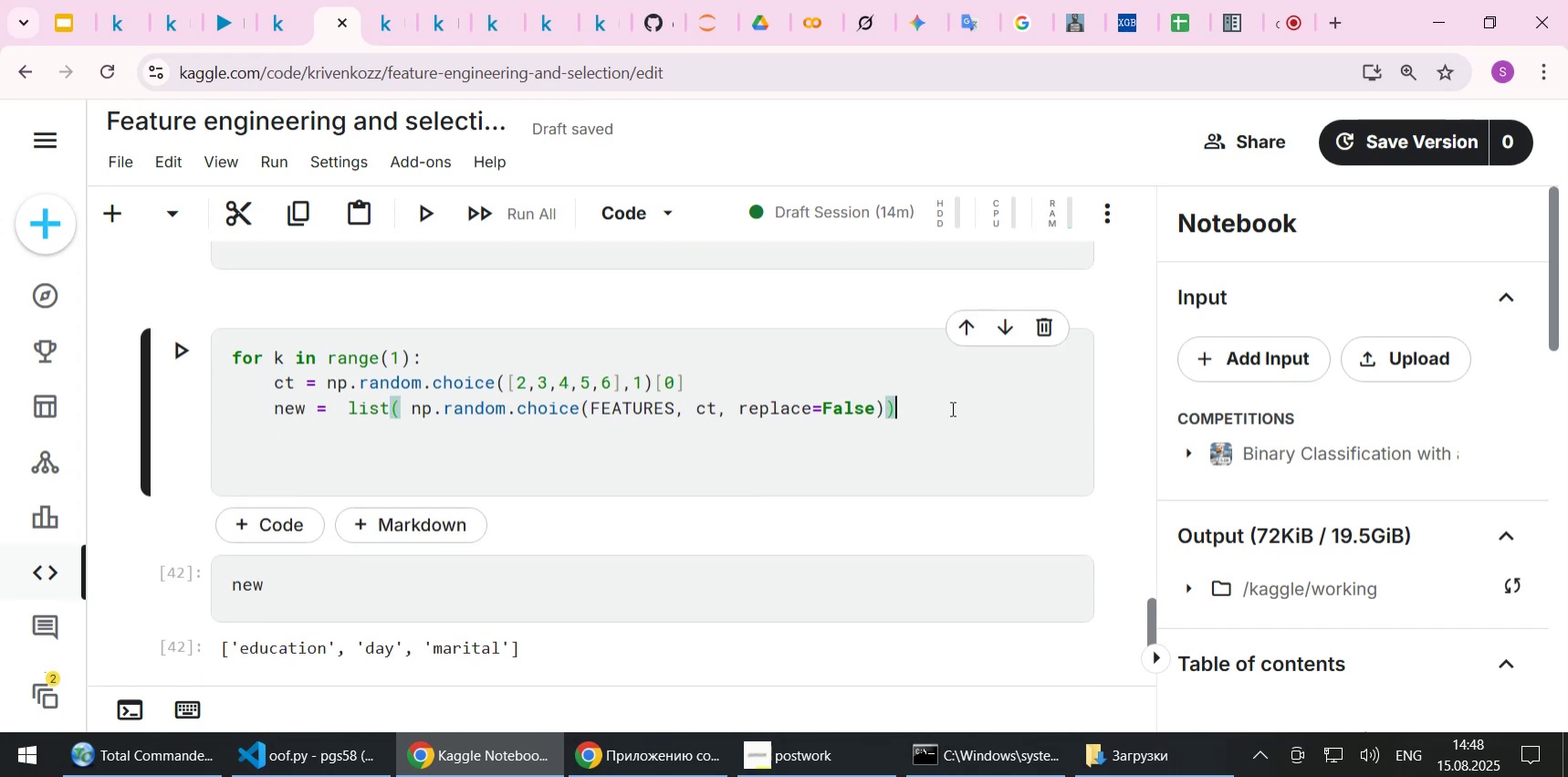 
key(NumpadEnter)
 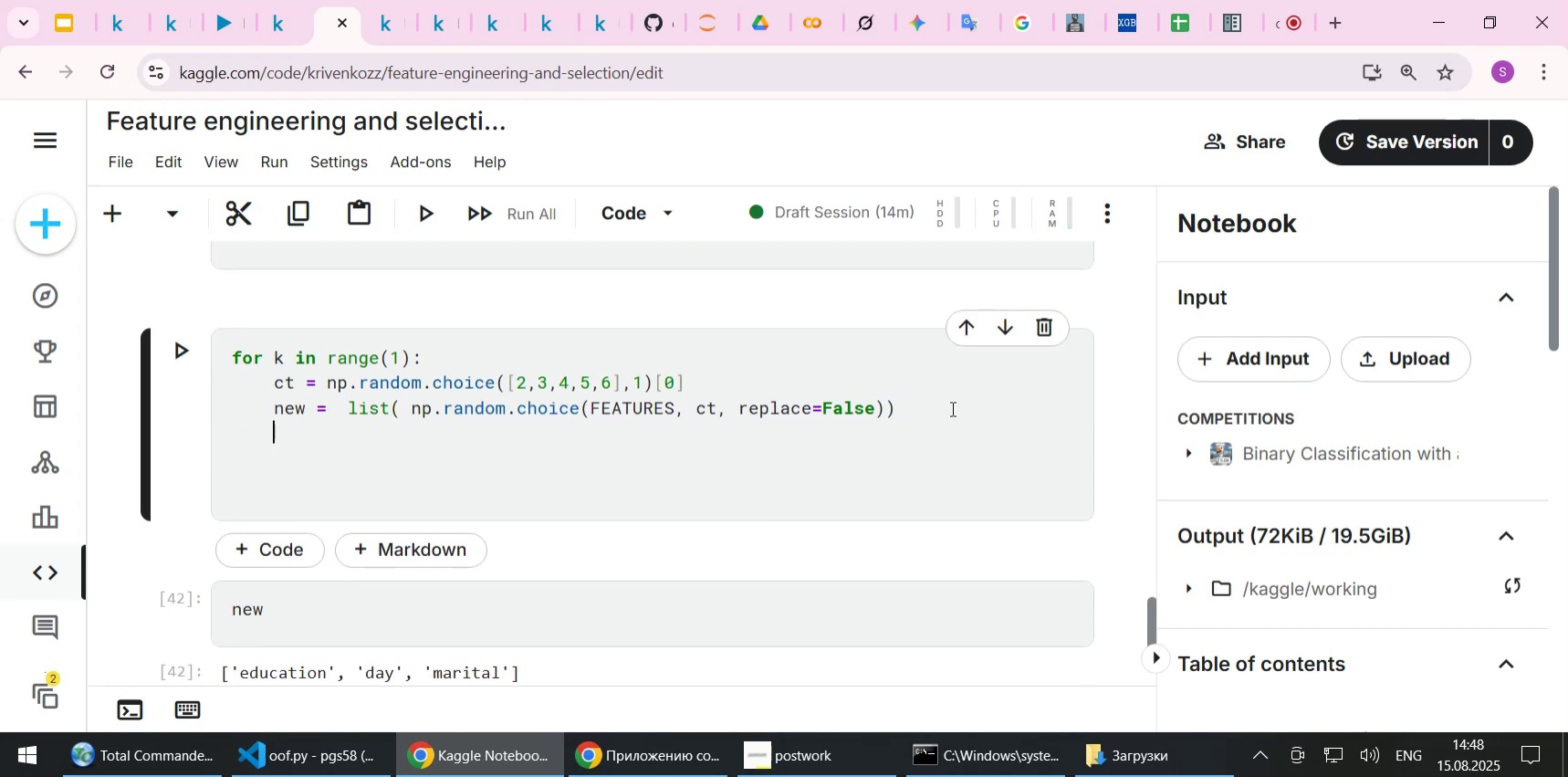 
key(Control+ControlLeft)
 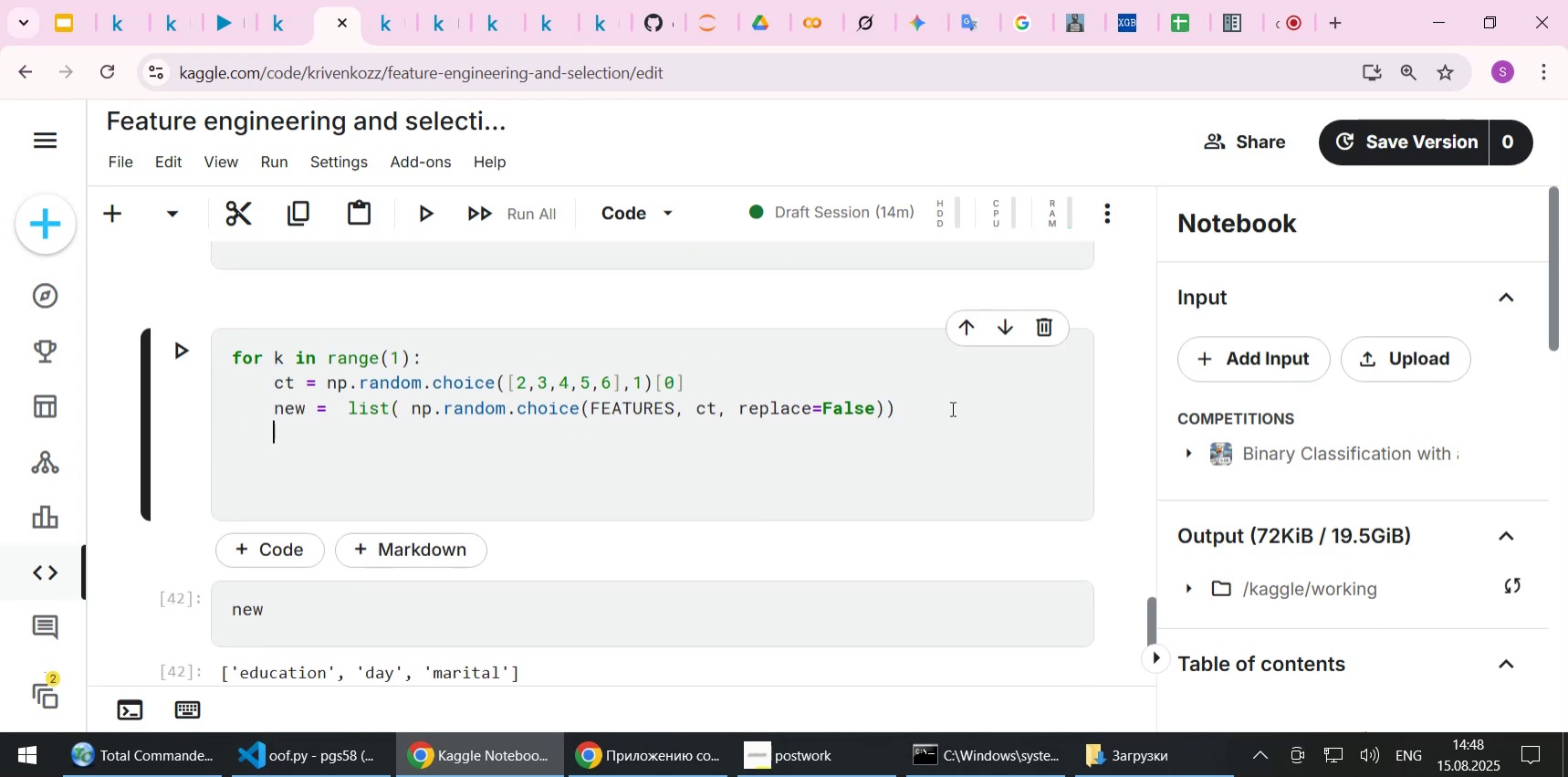 
key(Control+V)
 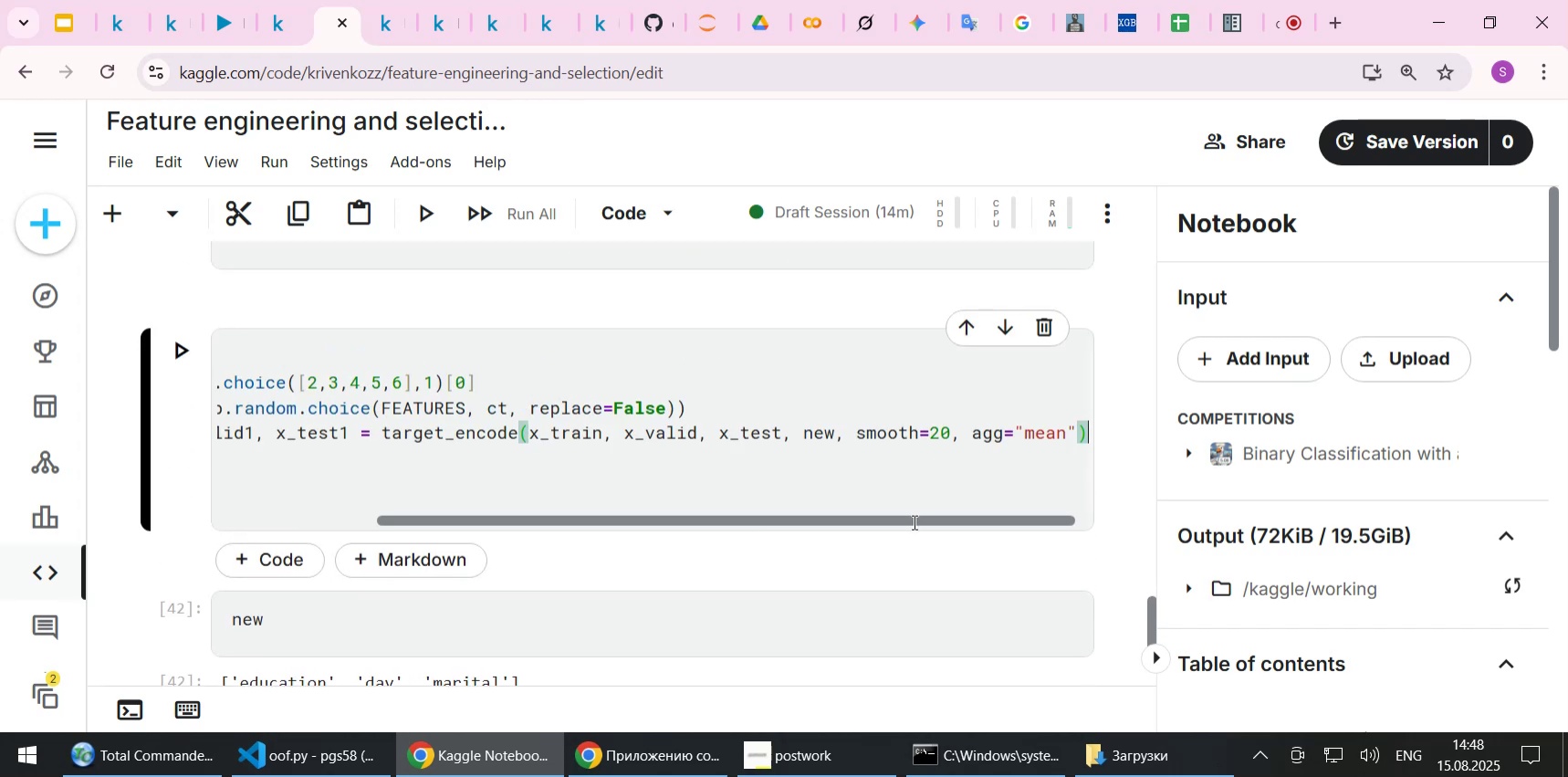 
left_click_drag(start_coordinate=[904, 522], to_coordinate=[482, 520])
 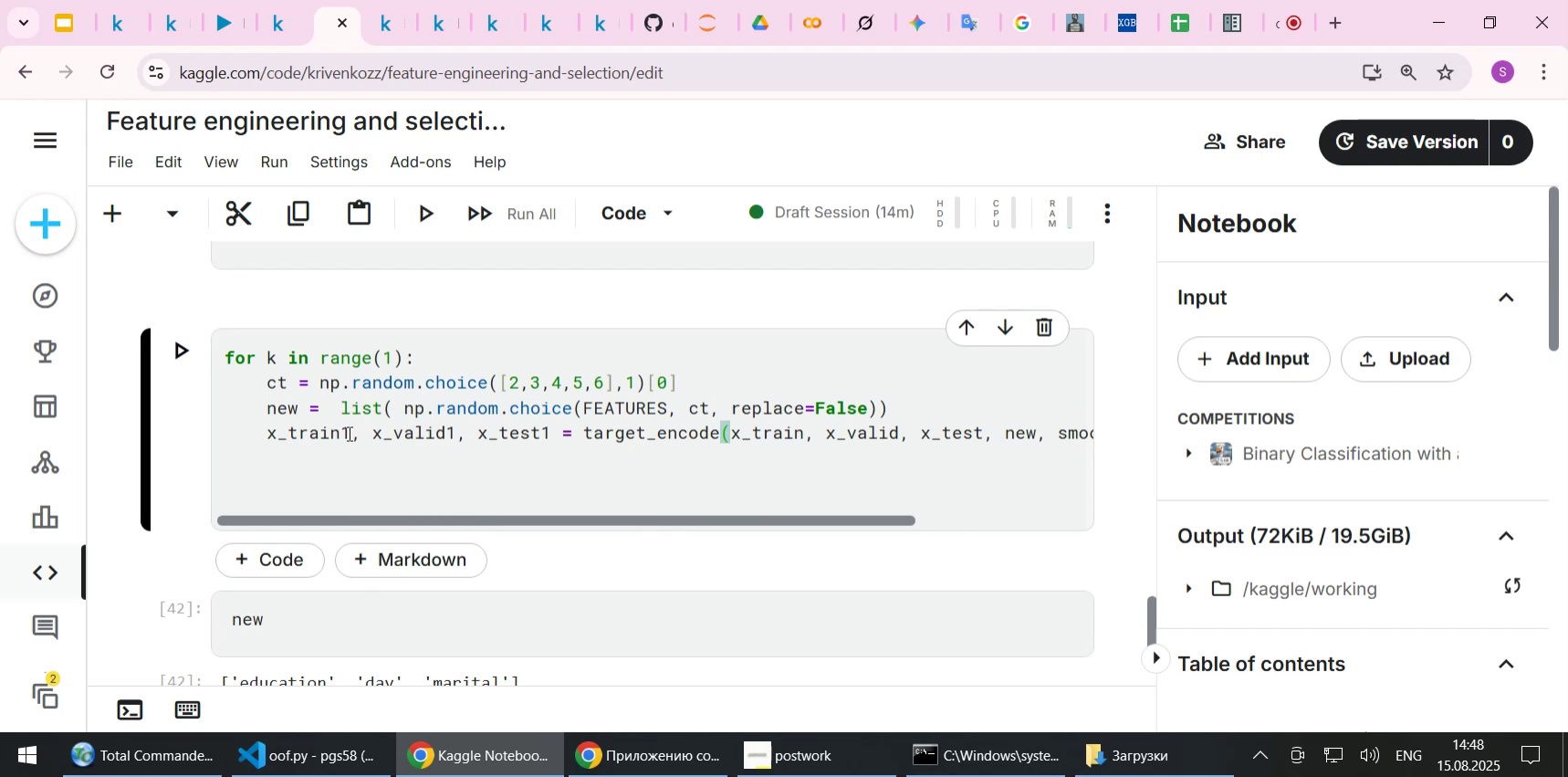 
left_click([345, 432])
 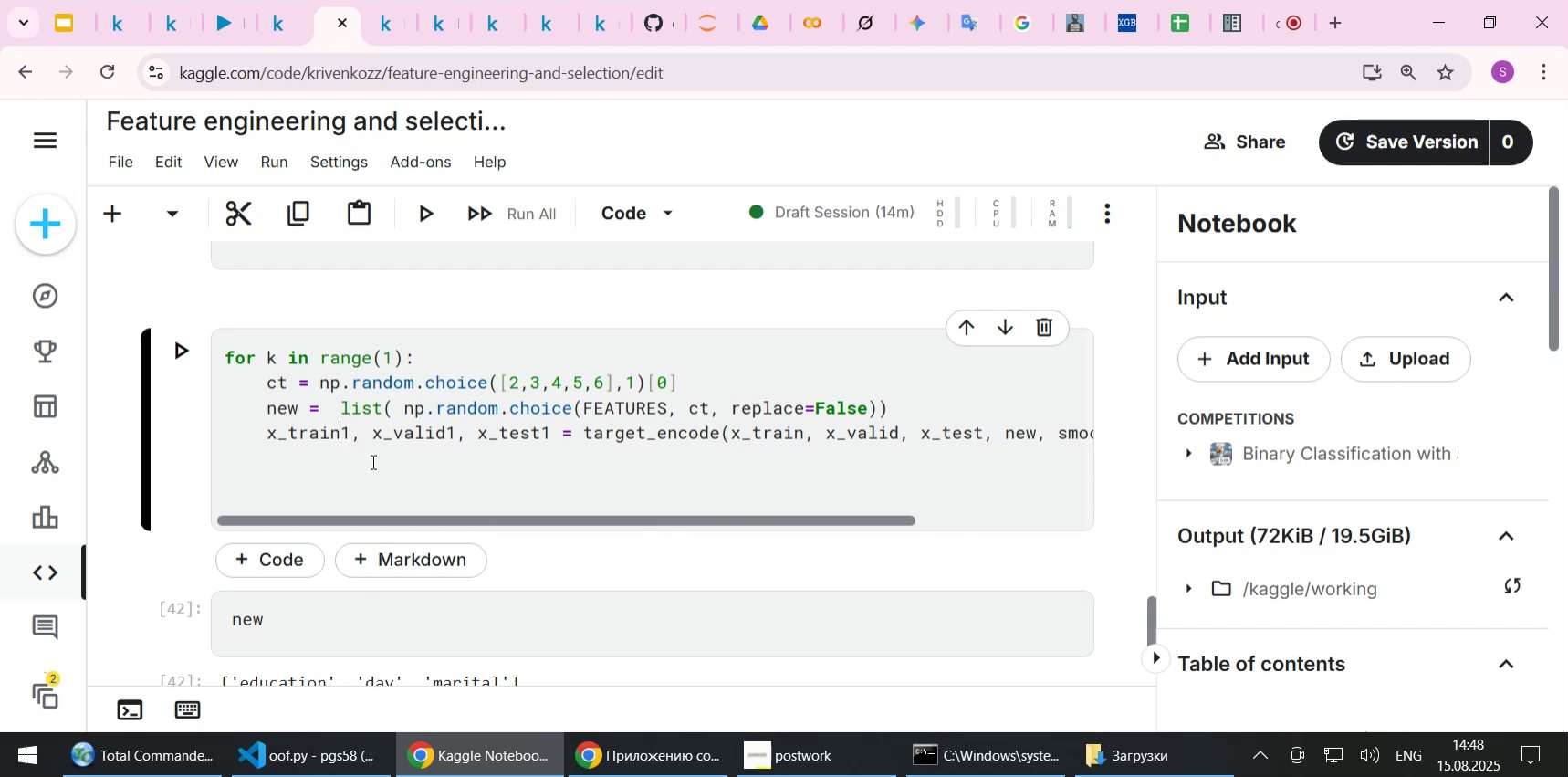 
key(Delete)
 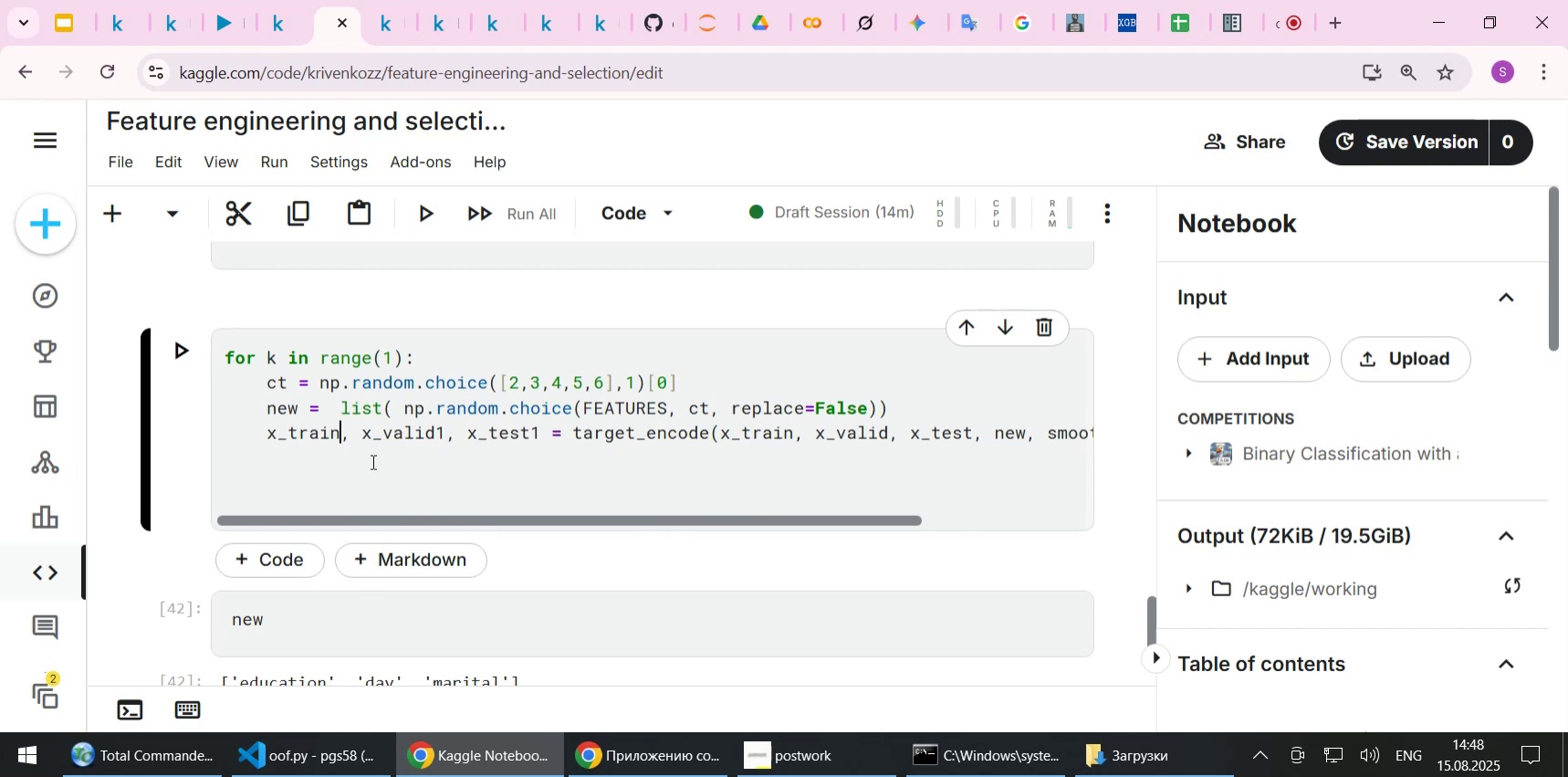 
hold_key(key=ArrowRight, duration=0.72)
 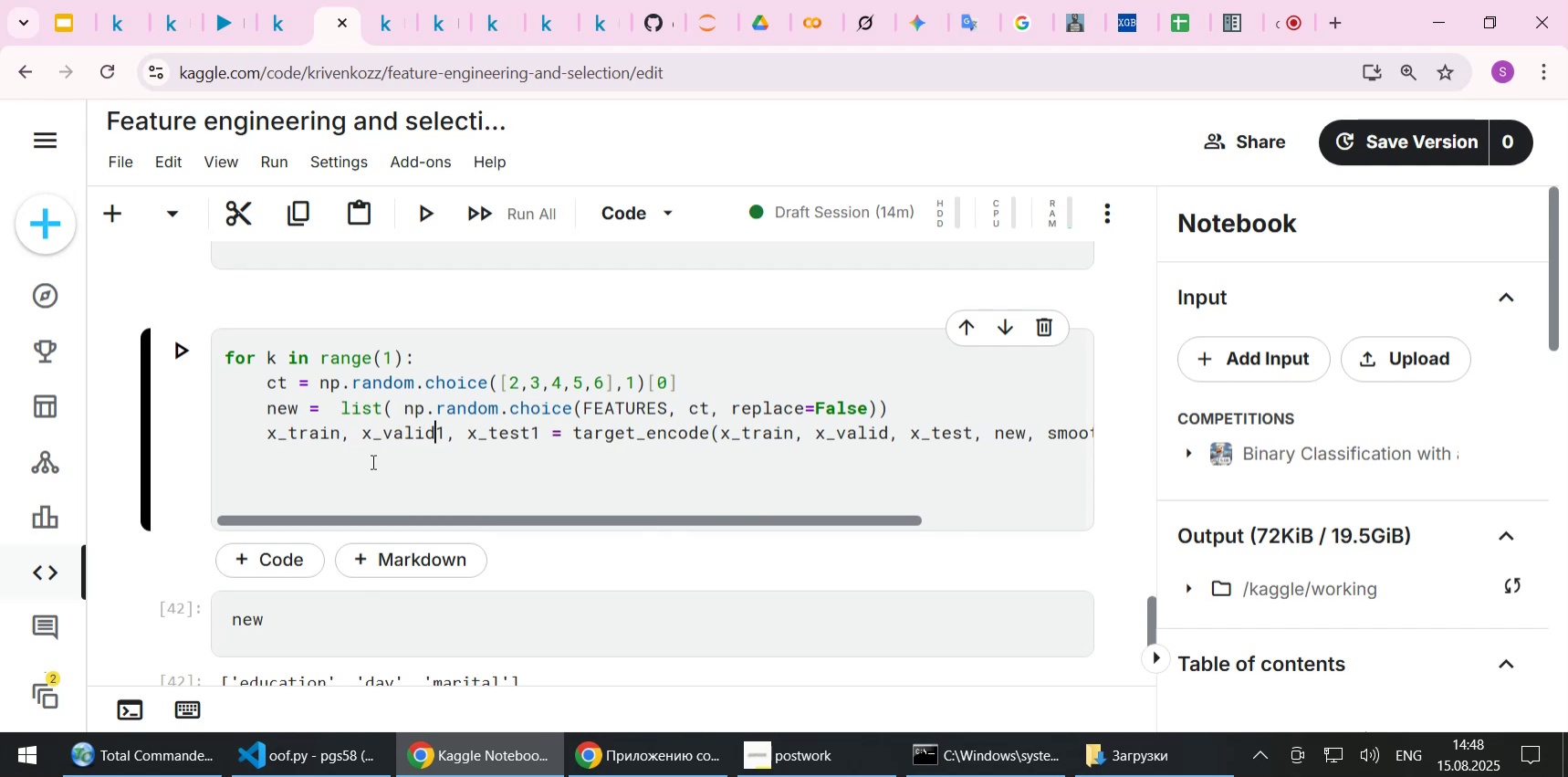 
hold_key(key=ArrowRight, duration=0.45)
 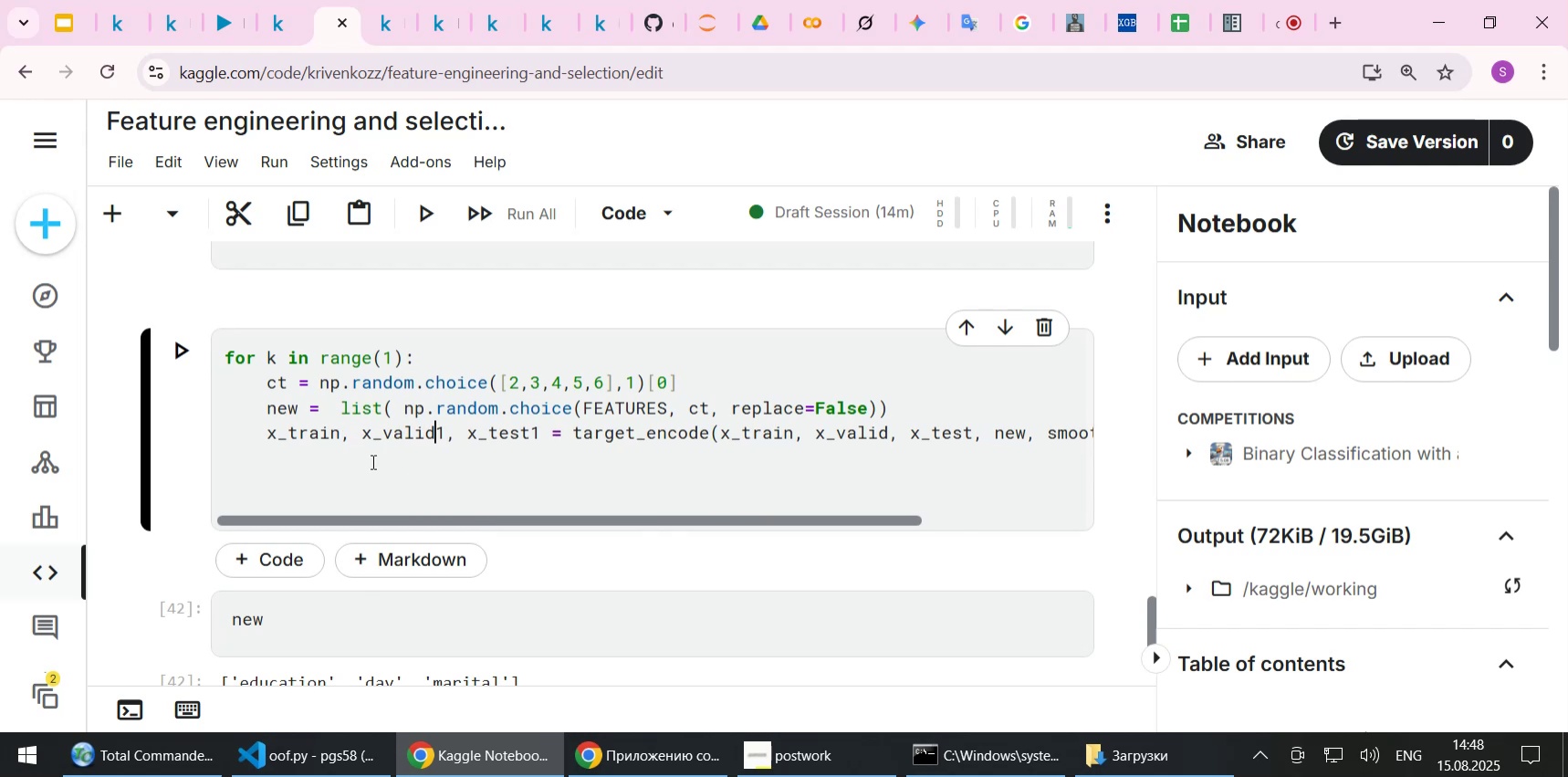 
key(Delete)
 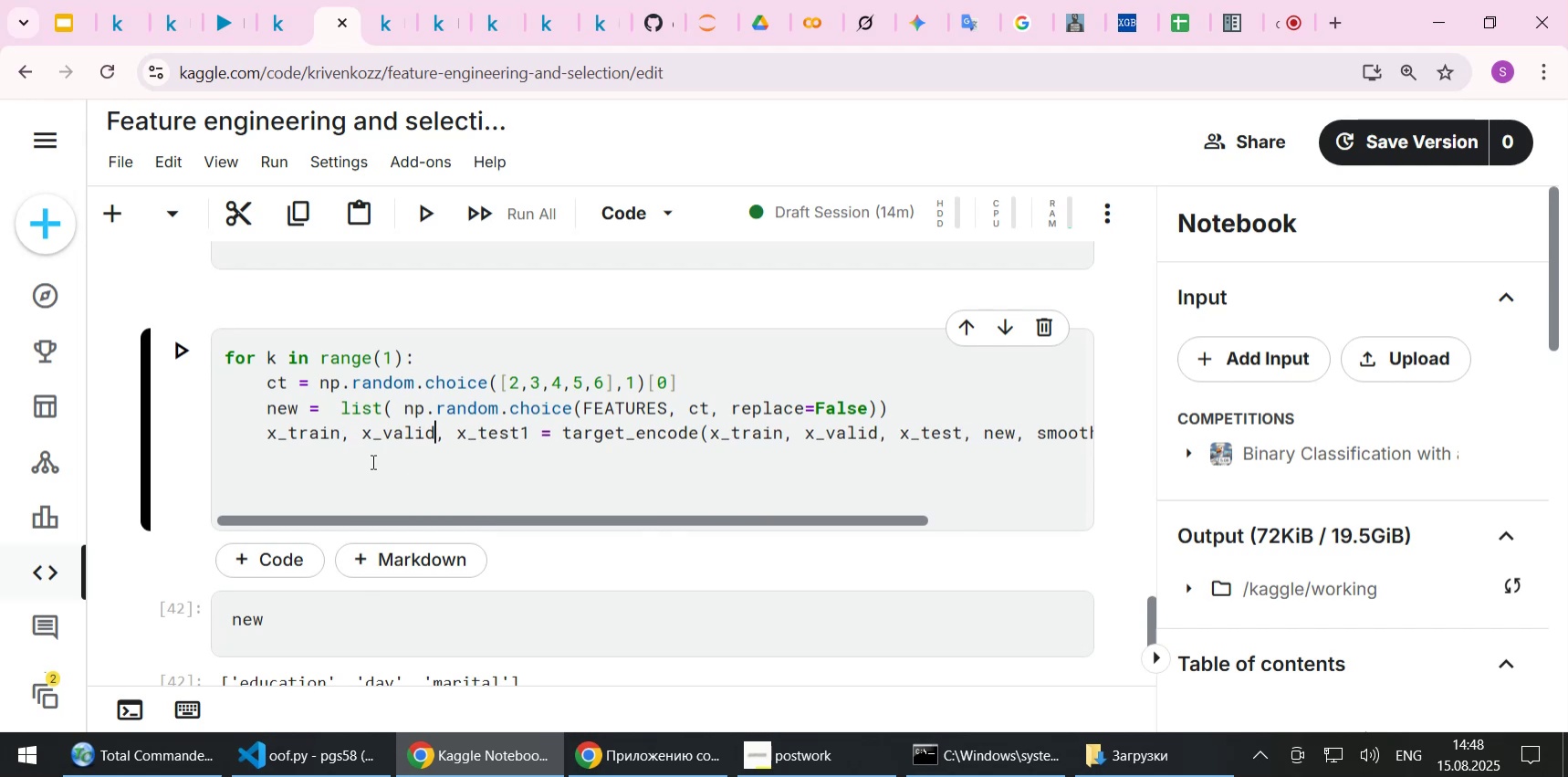 
hold_key(key=ArrowRight, duration=0.69)
 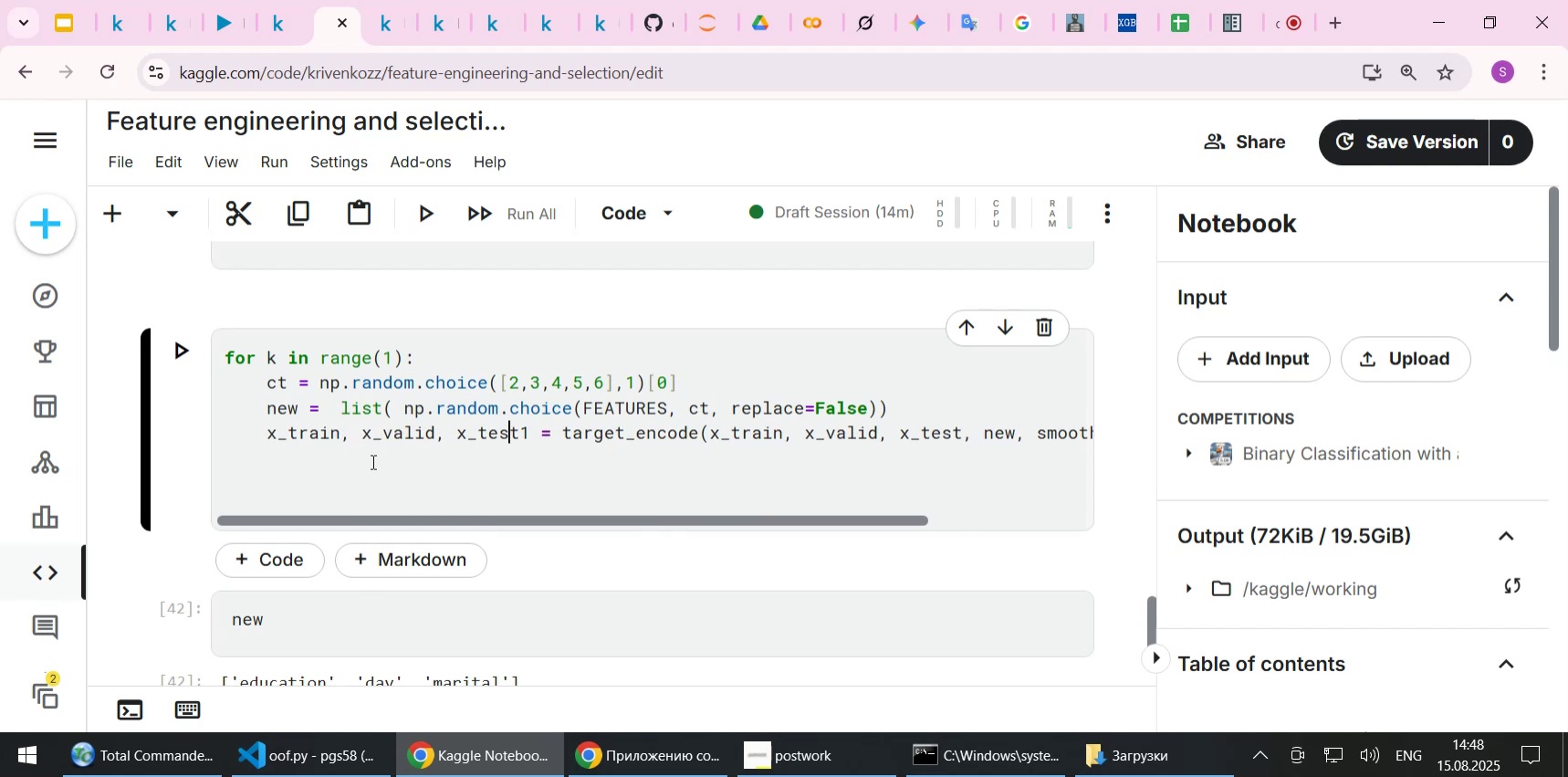 
key(ArrowRight)
 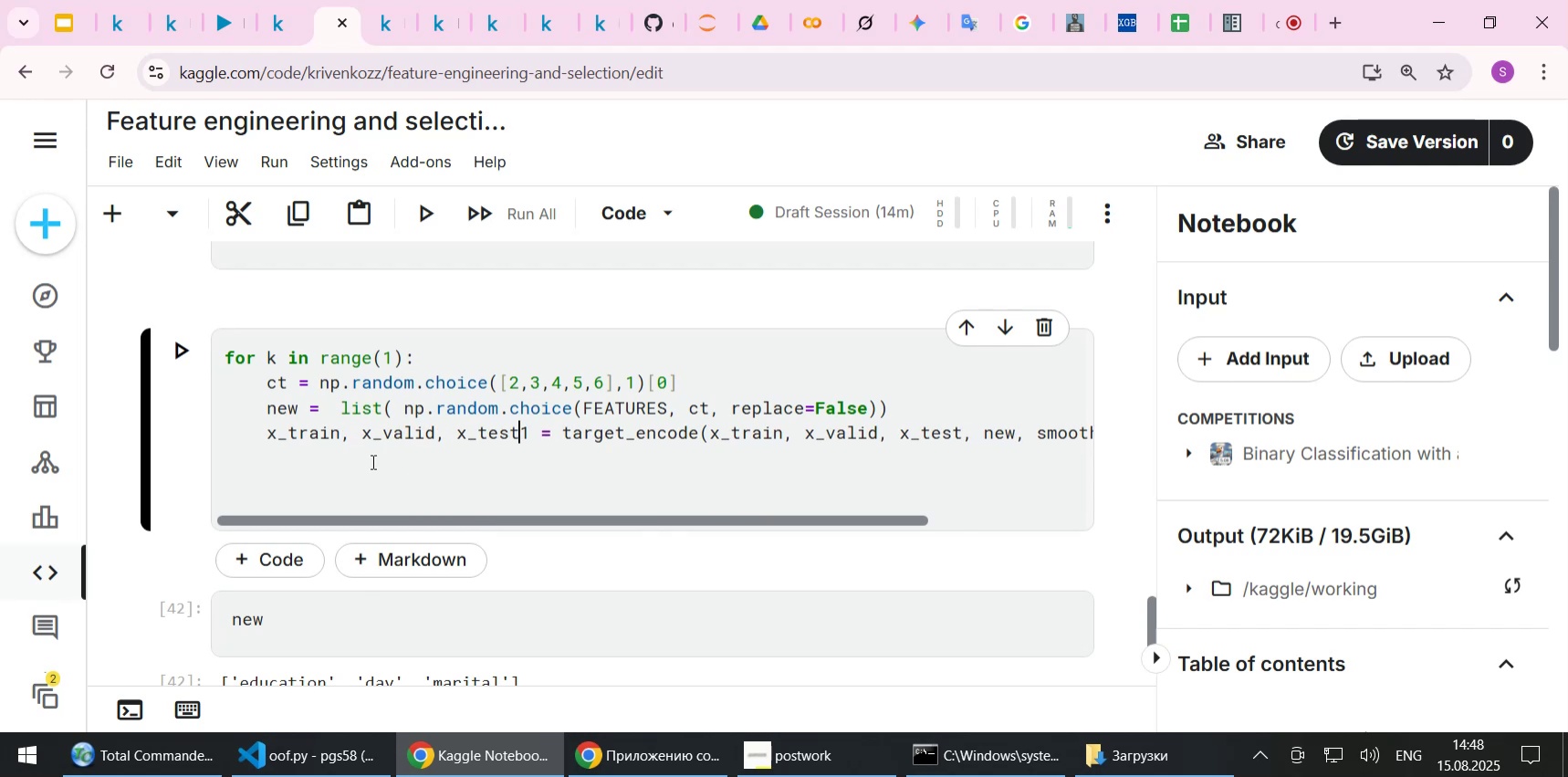 
key(Delete)
 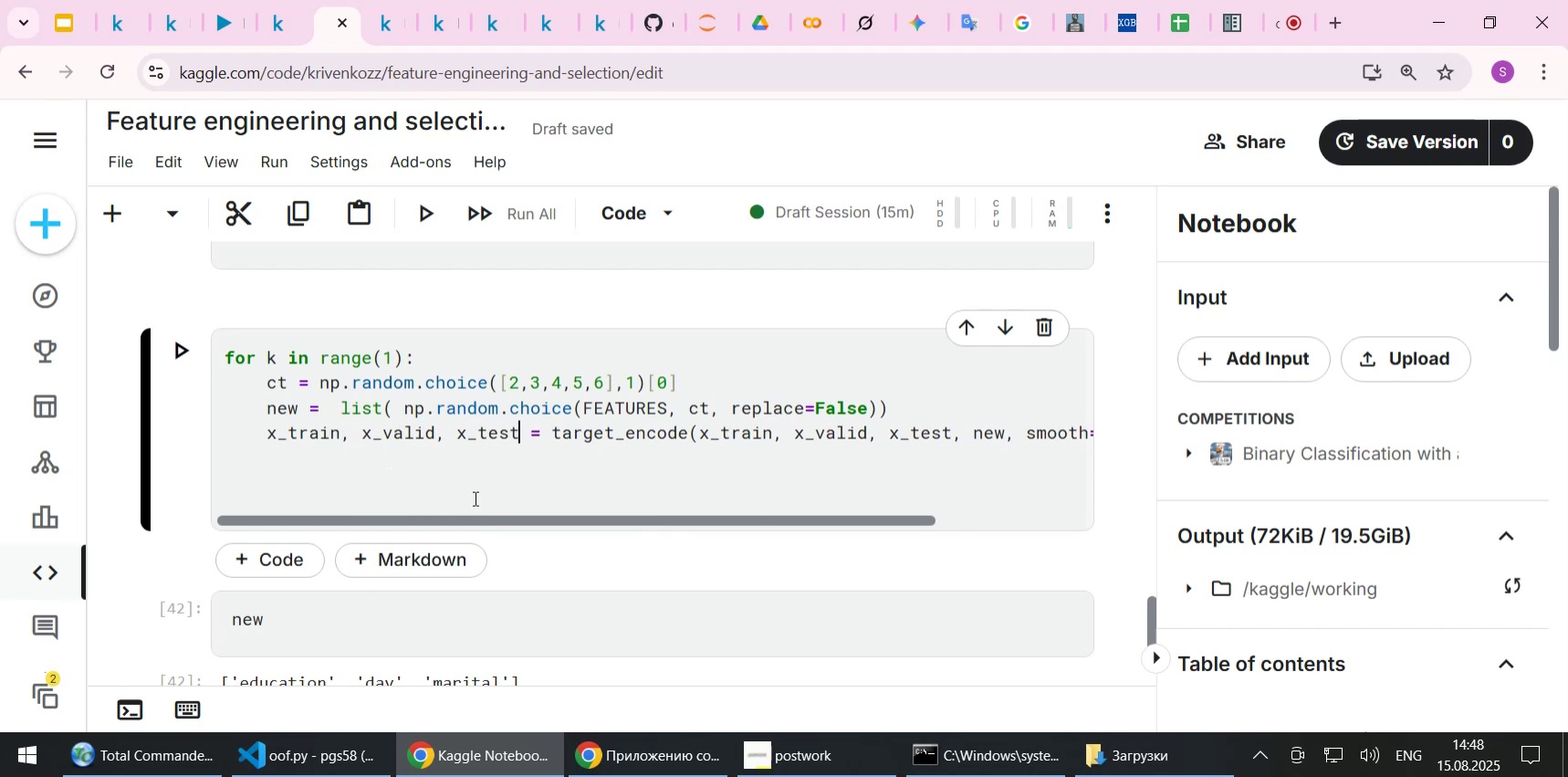 
left_click_drag(start_coordinate=[490, 519], to_coordinate=[453, 517])
 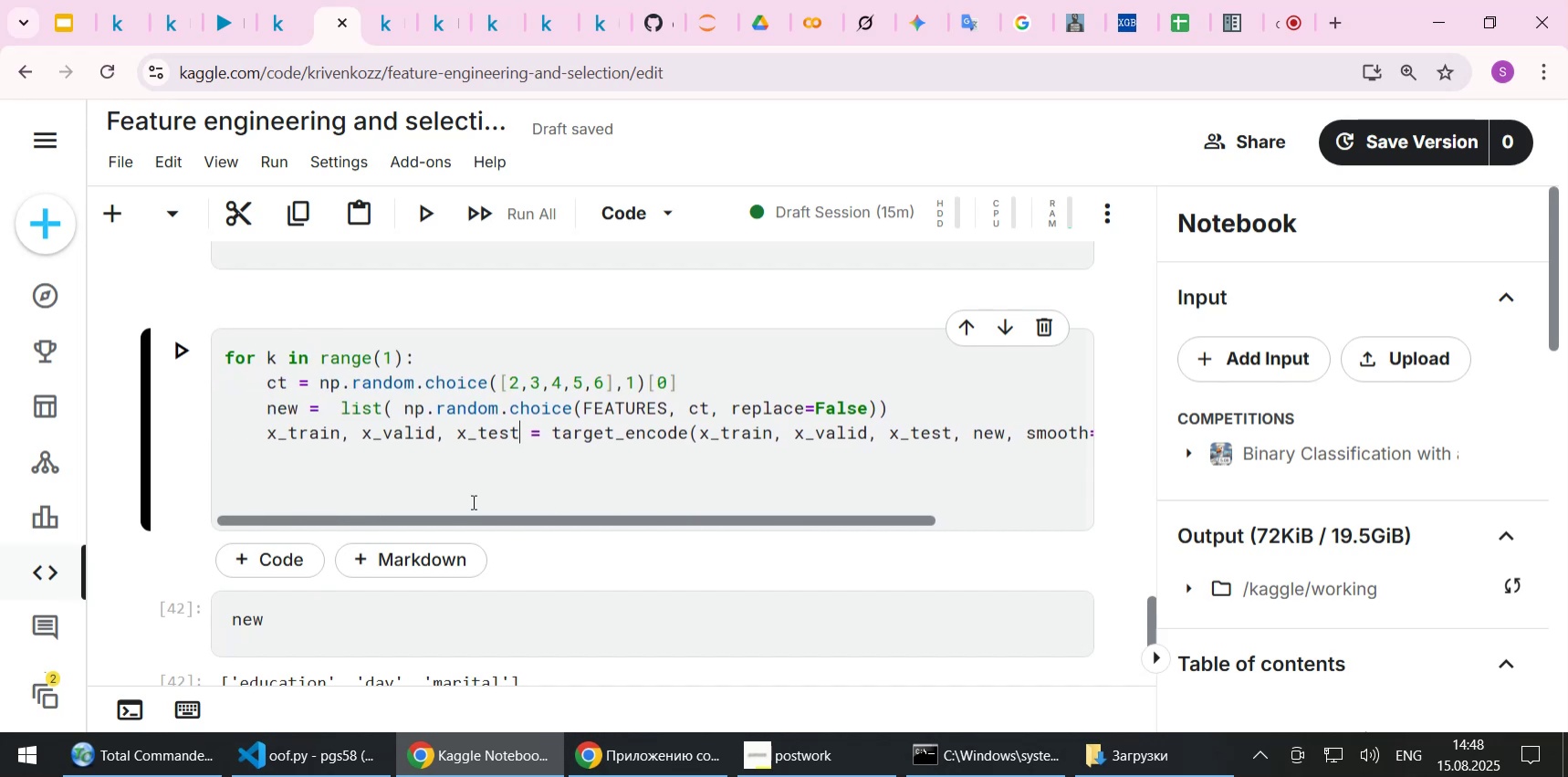 
scroll: coordinate [472, 501], scroll_direction: down, amount: 5.0
 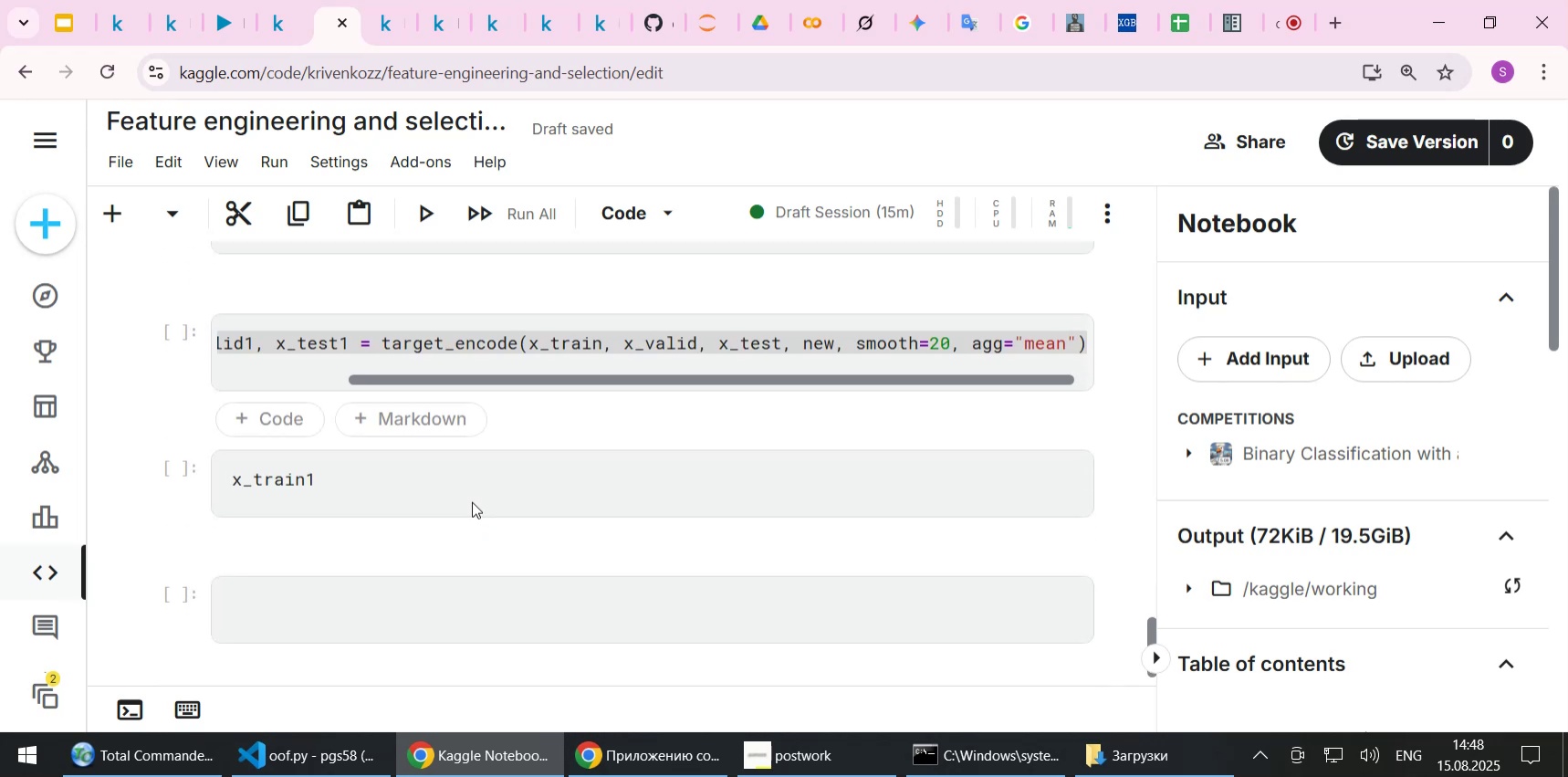 
scroll: coordinate [472, 501], scroll_direction: up, amount: 5.0
 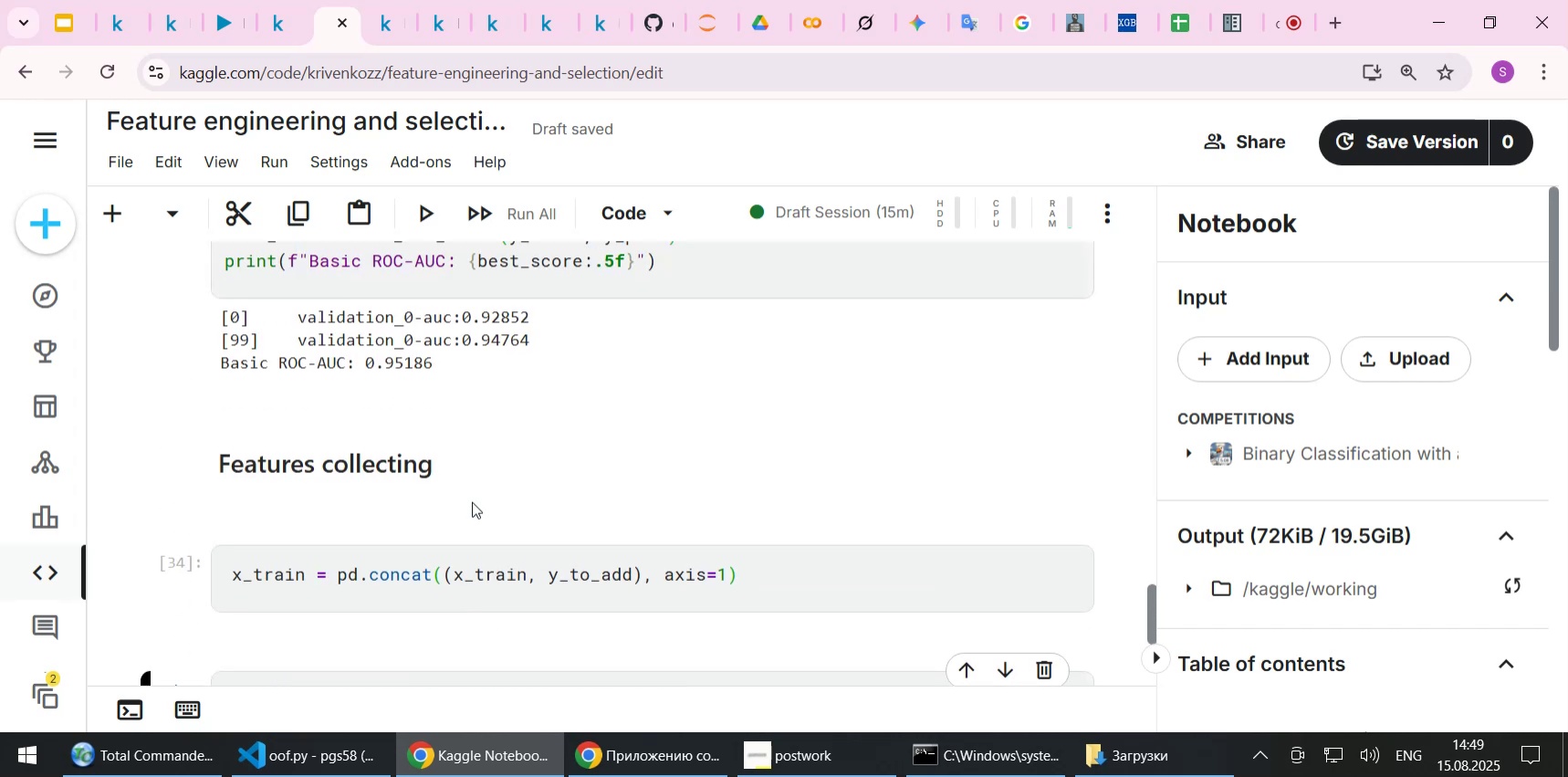 
scroll: coordinate [472, 501], scroll_direction: down, amount: 3.0
 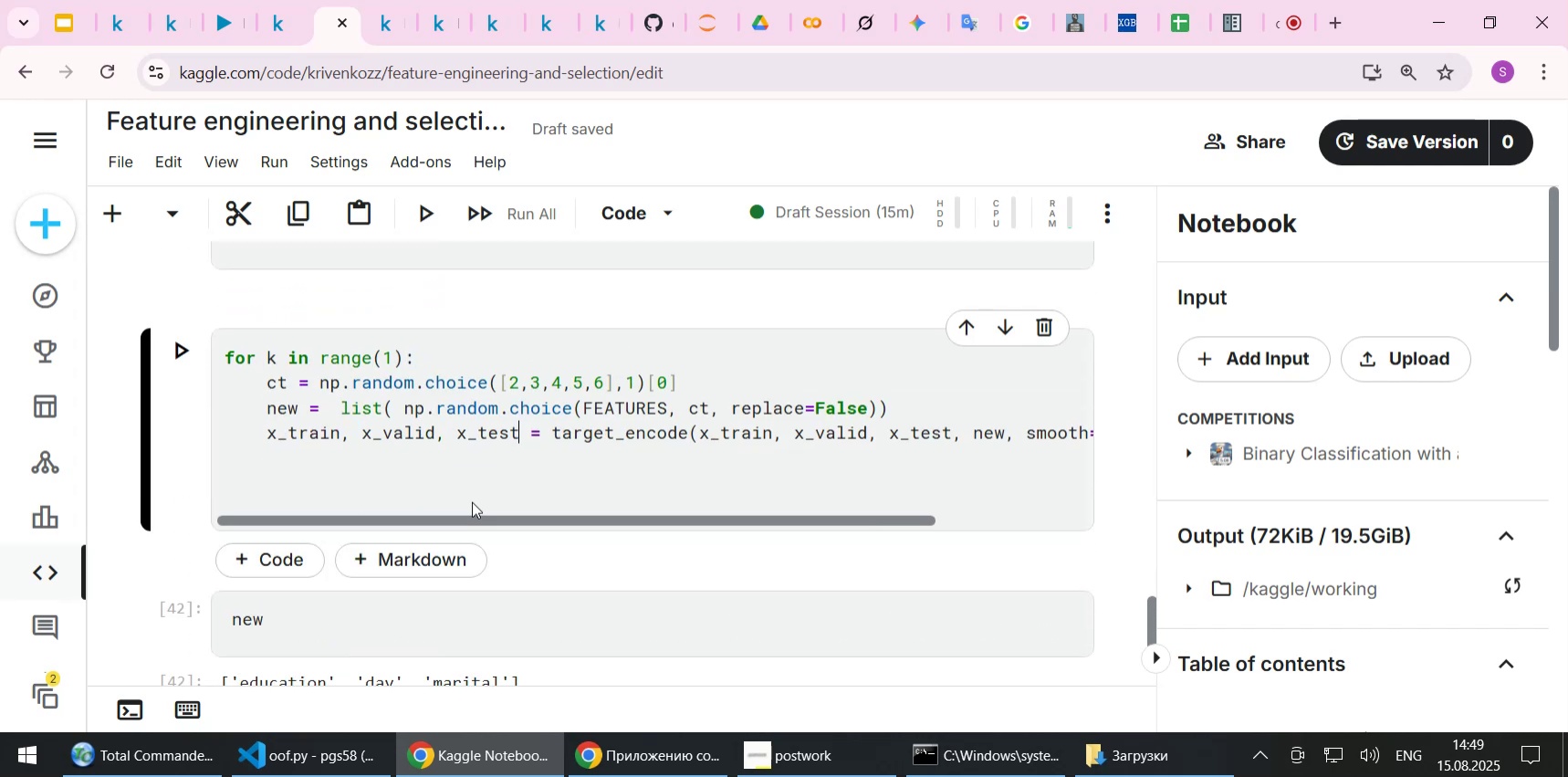 
scroll: coordinate [472, 501], scroll_direction: up, amount: 6.0
 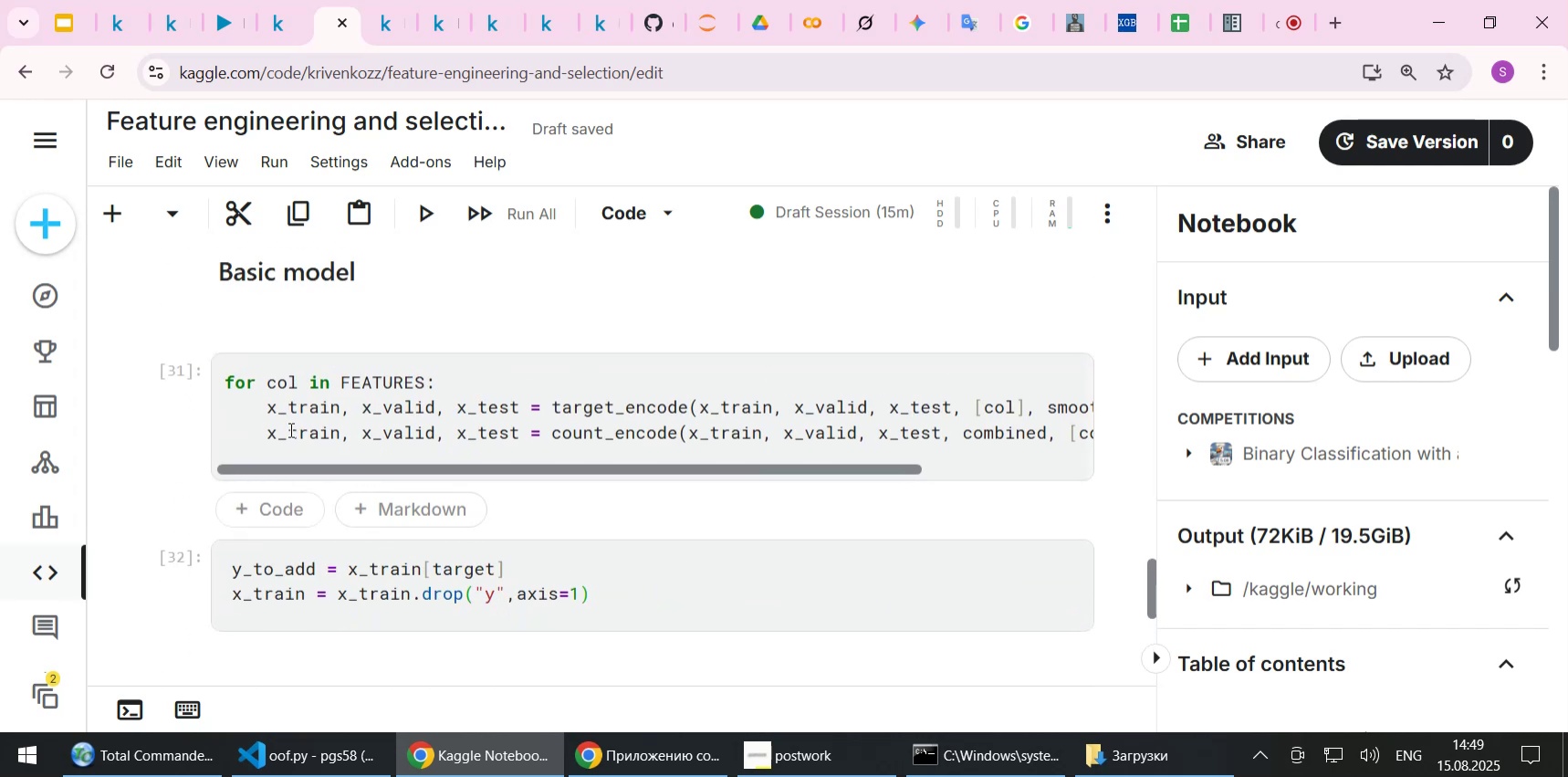 
left_click([270, 428])
 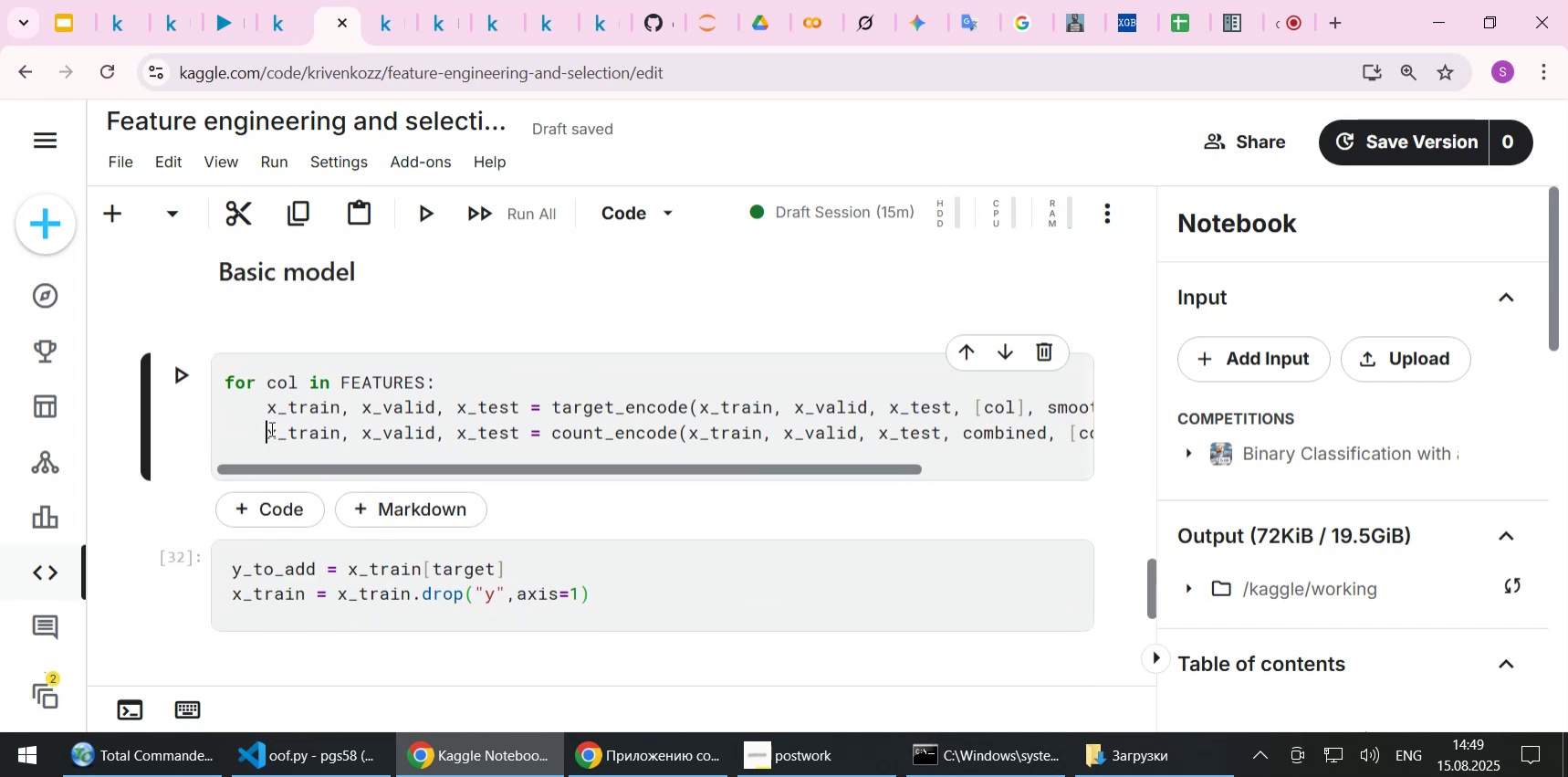 
key(Shift+End)
 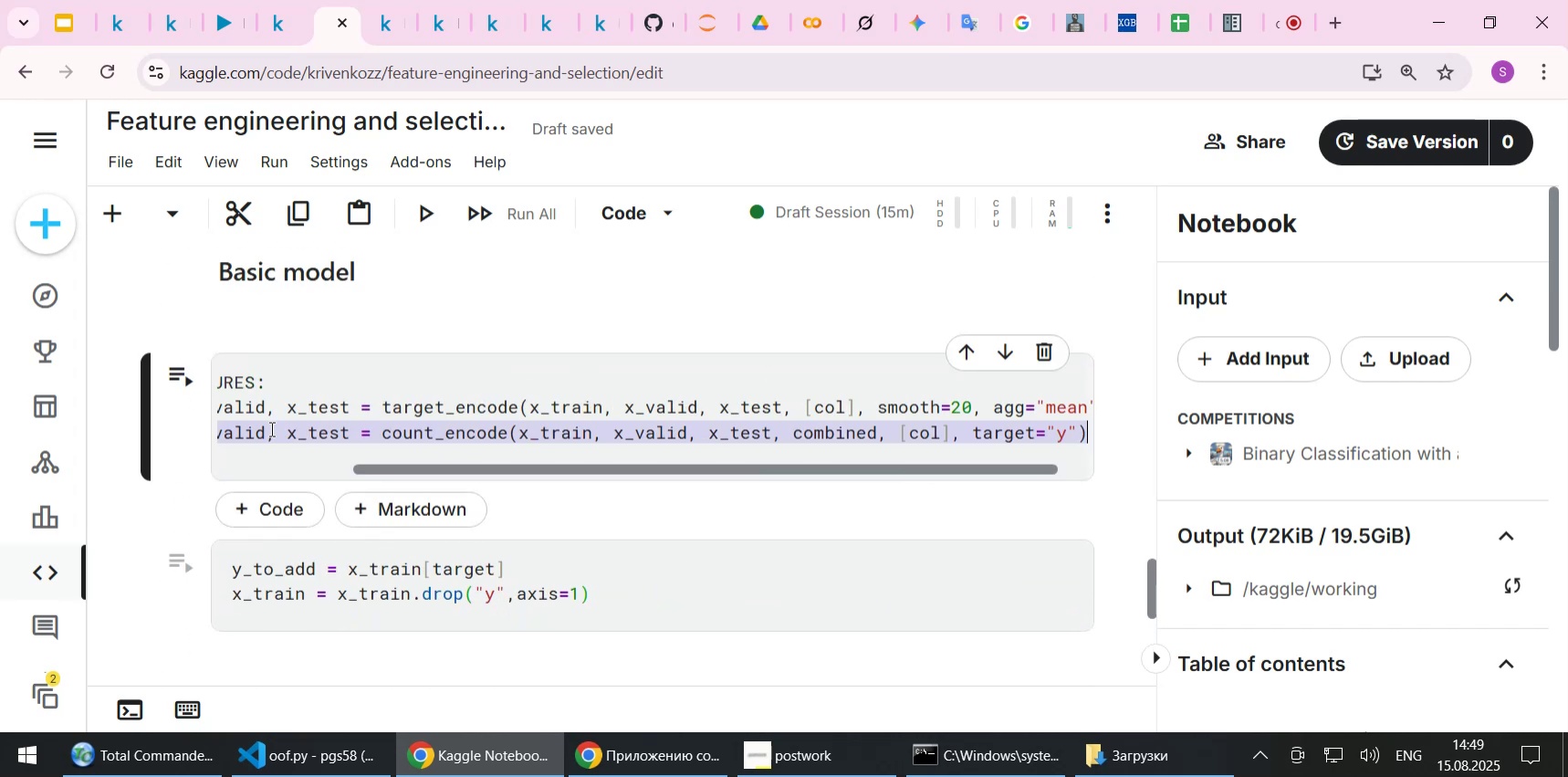 
key(Control+C)
 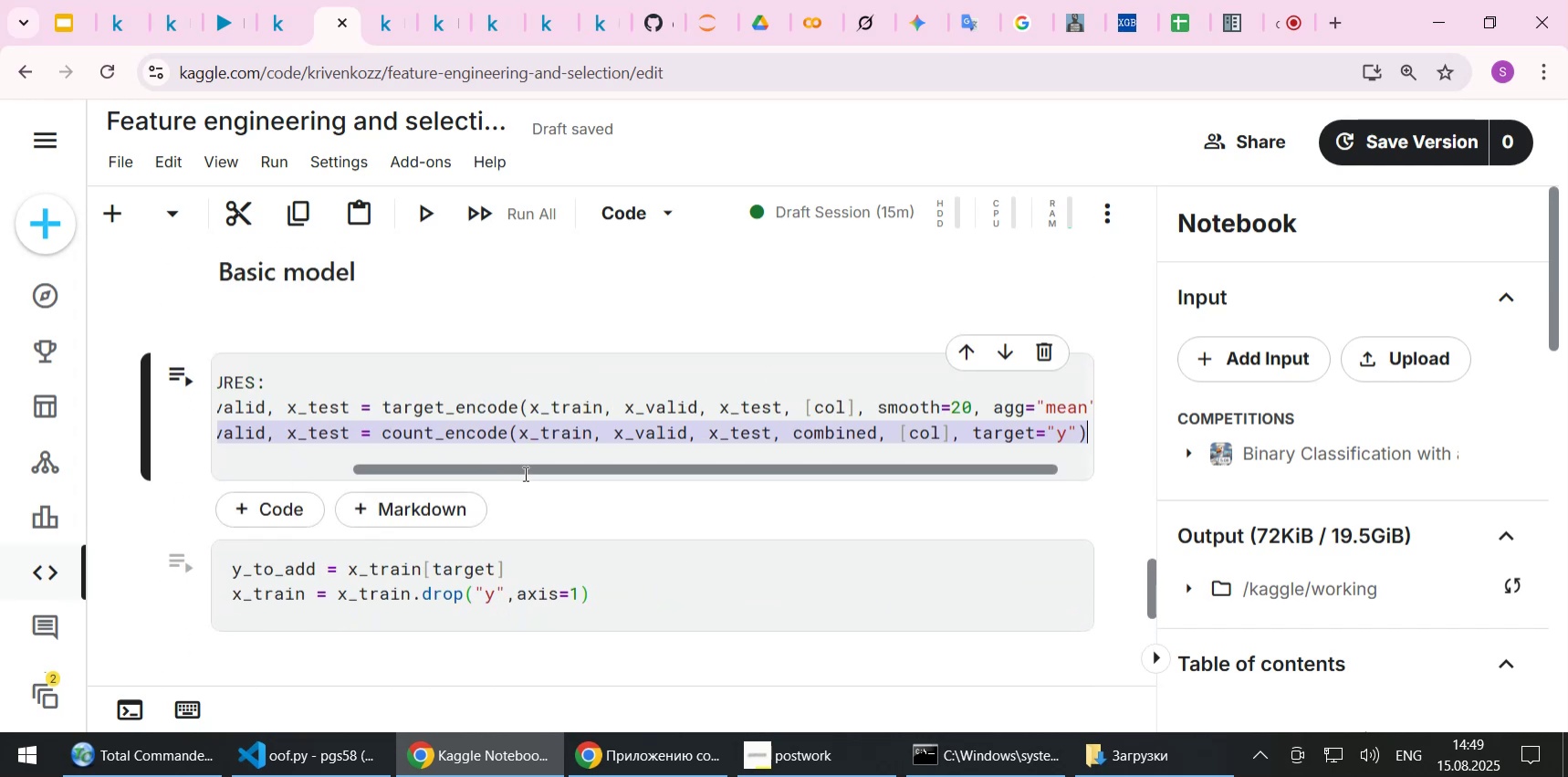 
left_click_drag(start_coordinate=[523, 473], to_coordinate=[193, 450])
 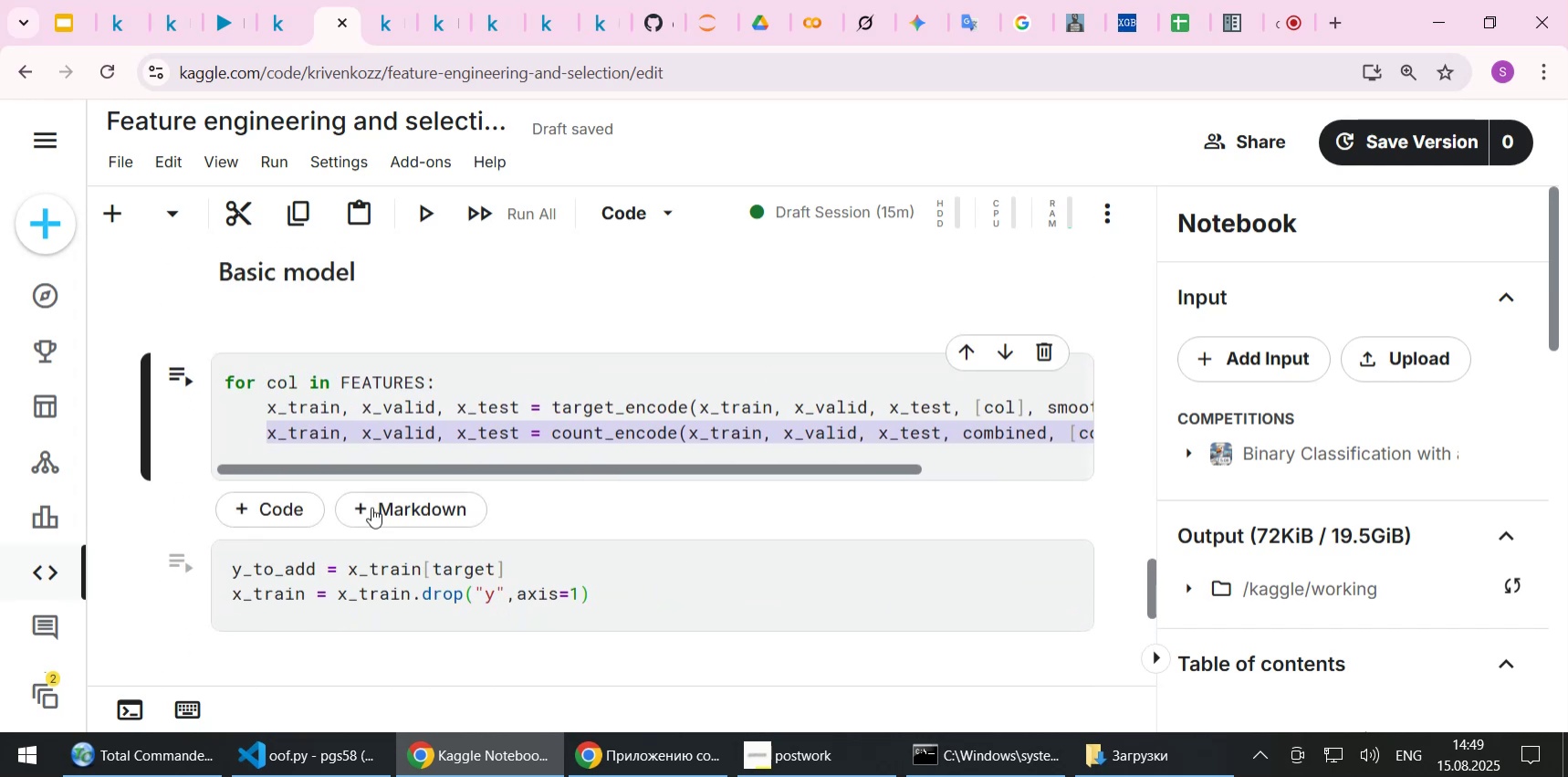 
scroll: coordinate [375, 507], scroll_direction: down, amount: 9.0
 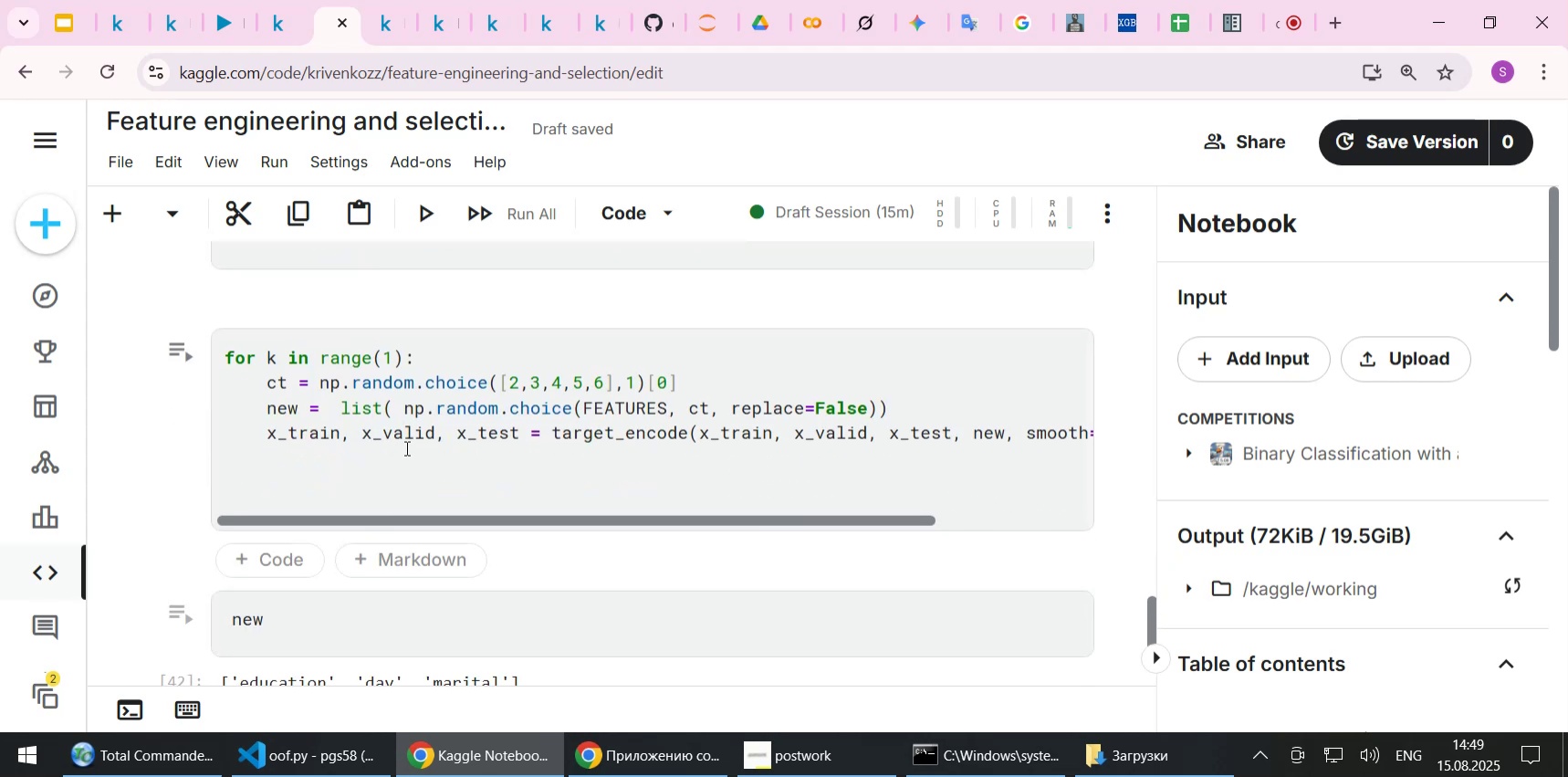 
left_click([405, 447])
 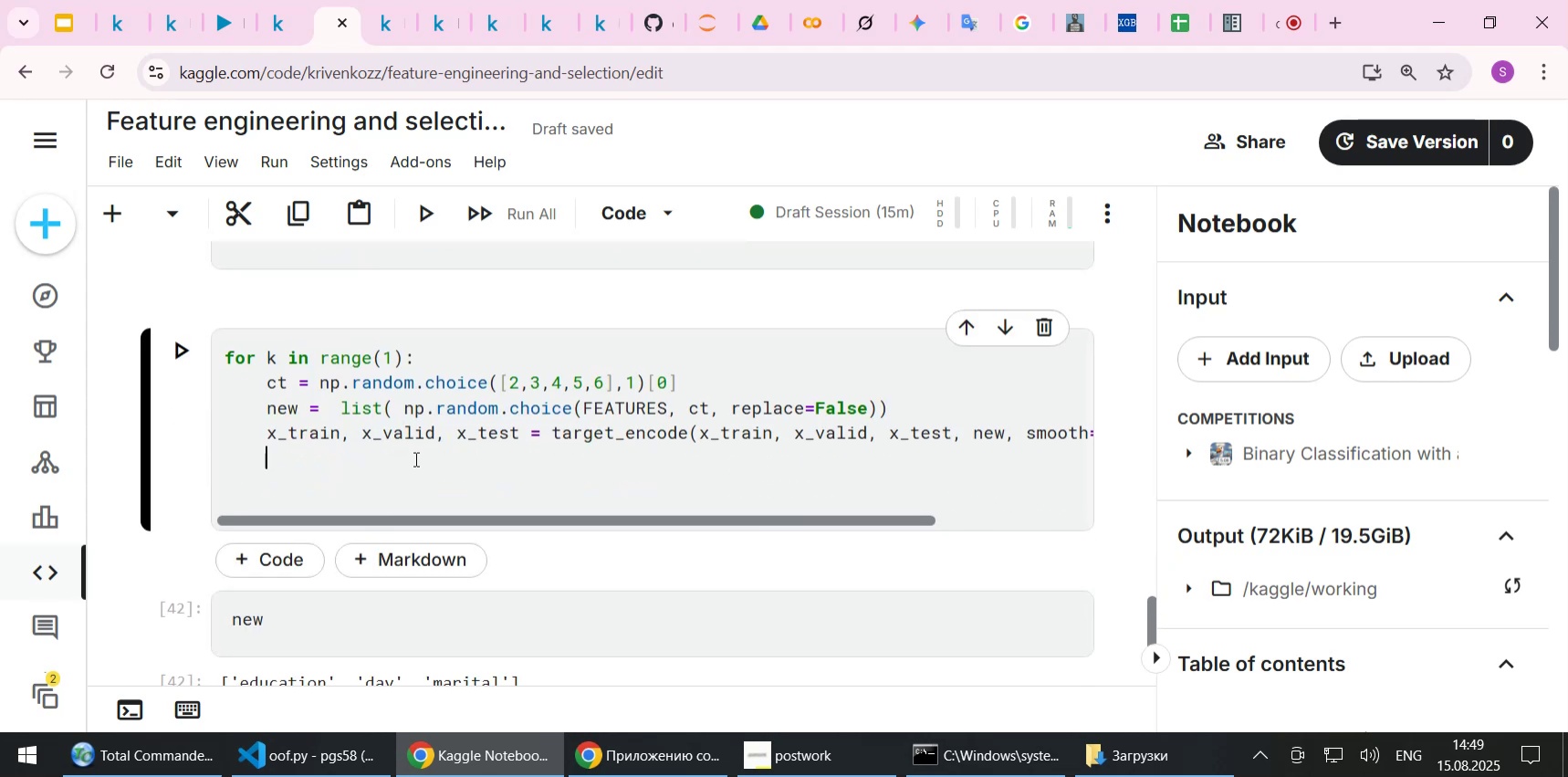 
key(ArrowUp)
 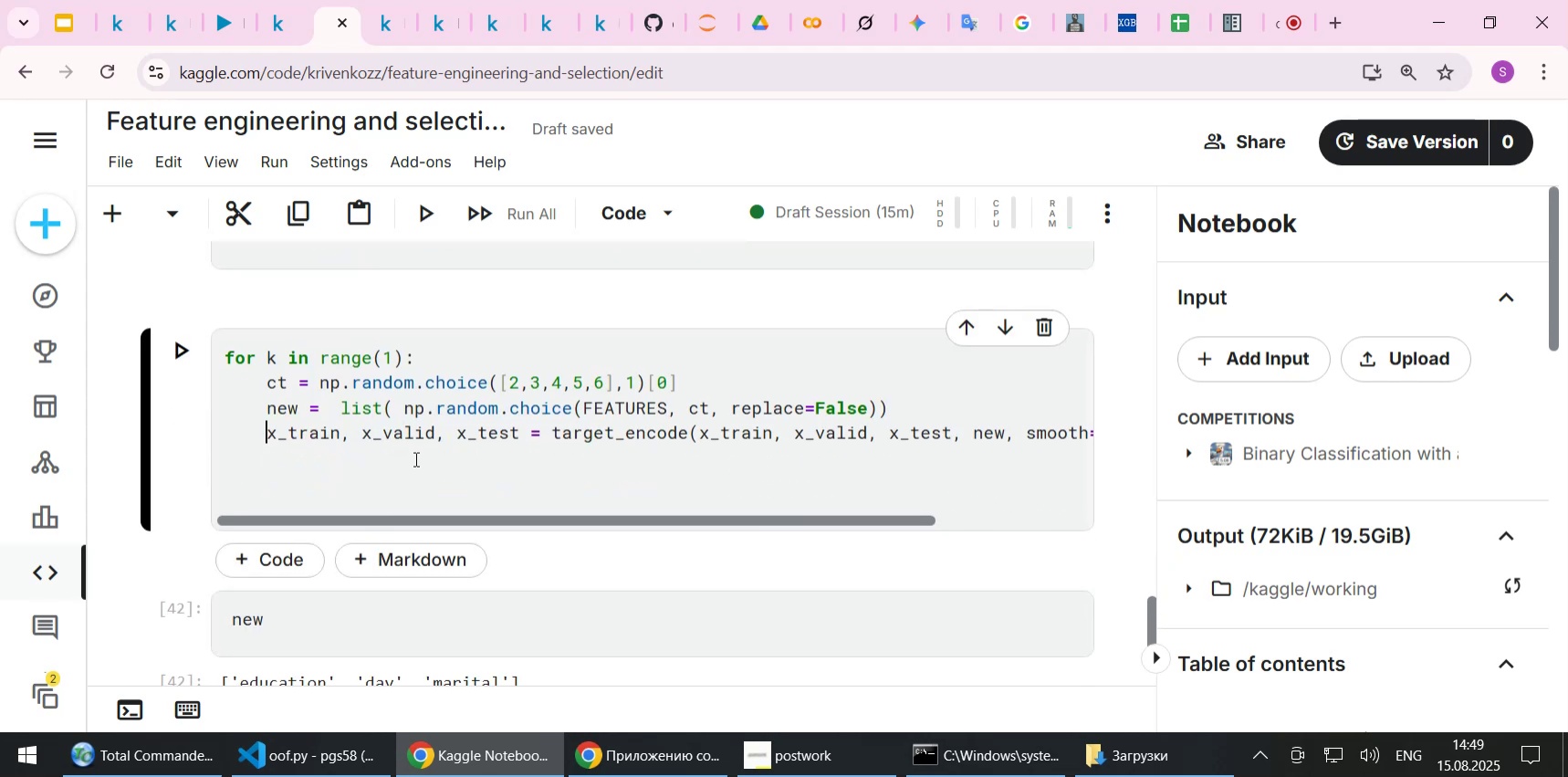 
key(End)
 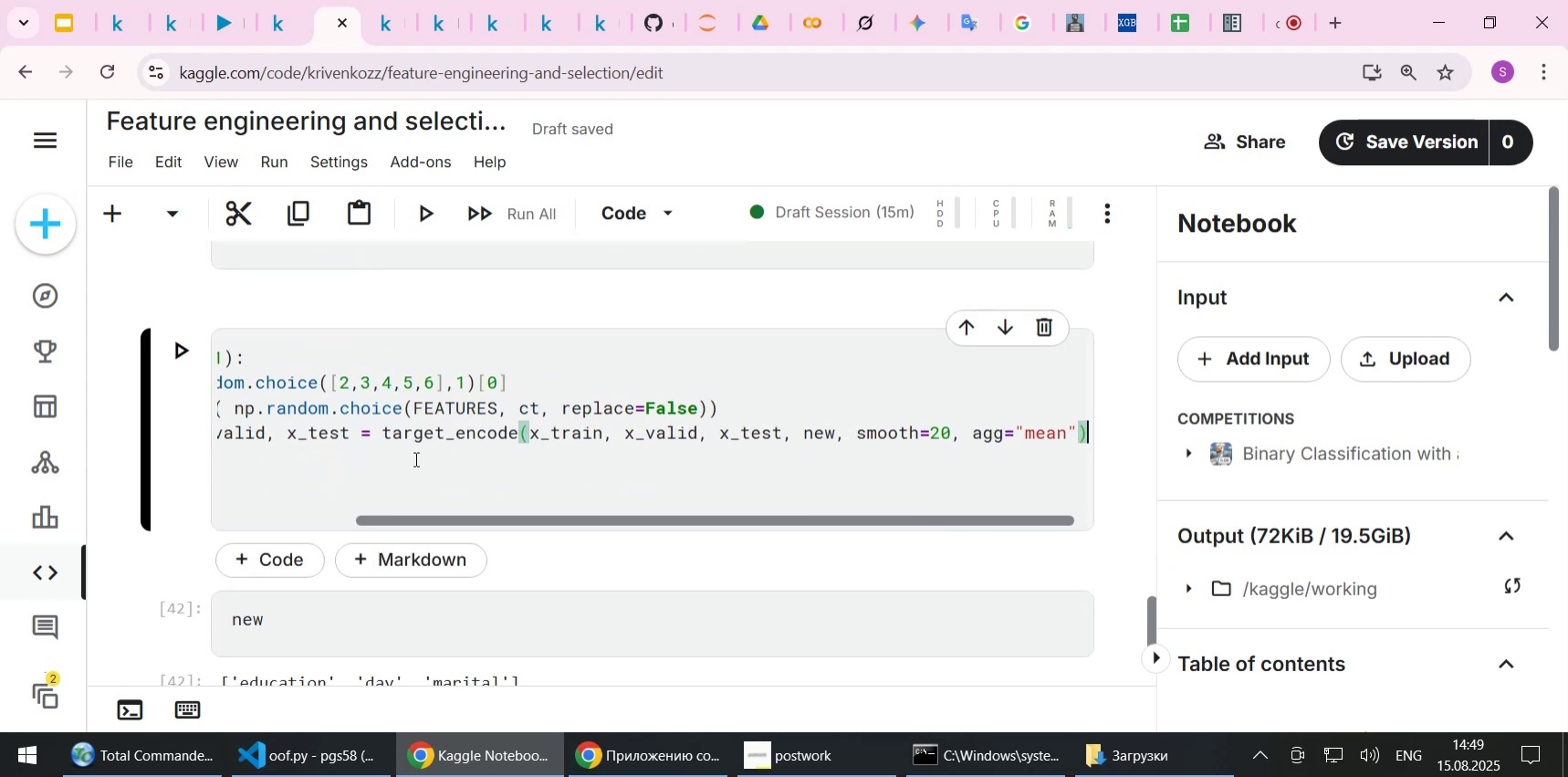 
key(Enter)
 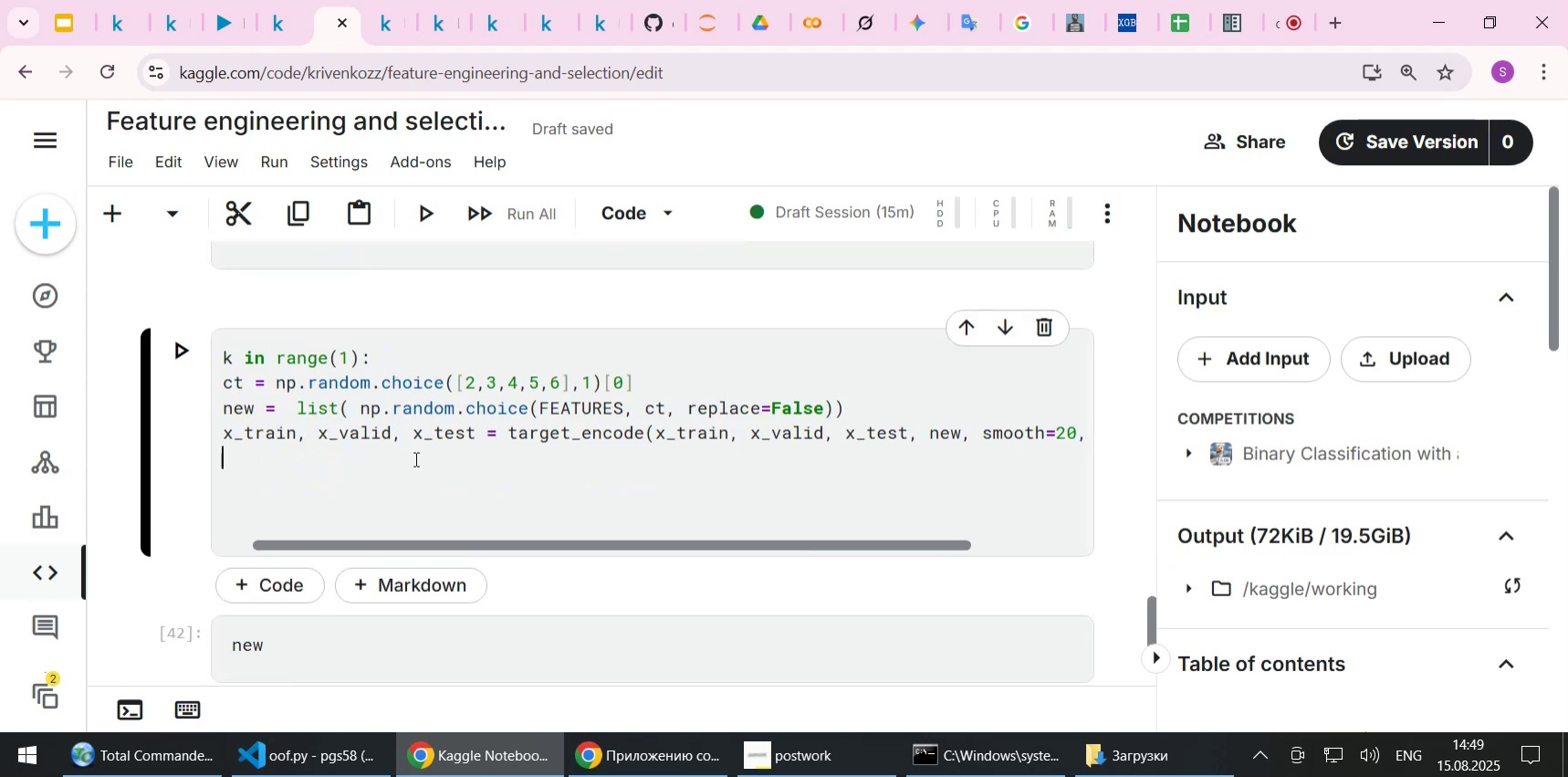 
key(Control+ControlLeft)
 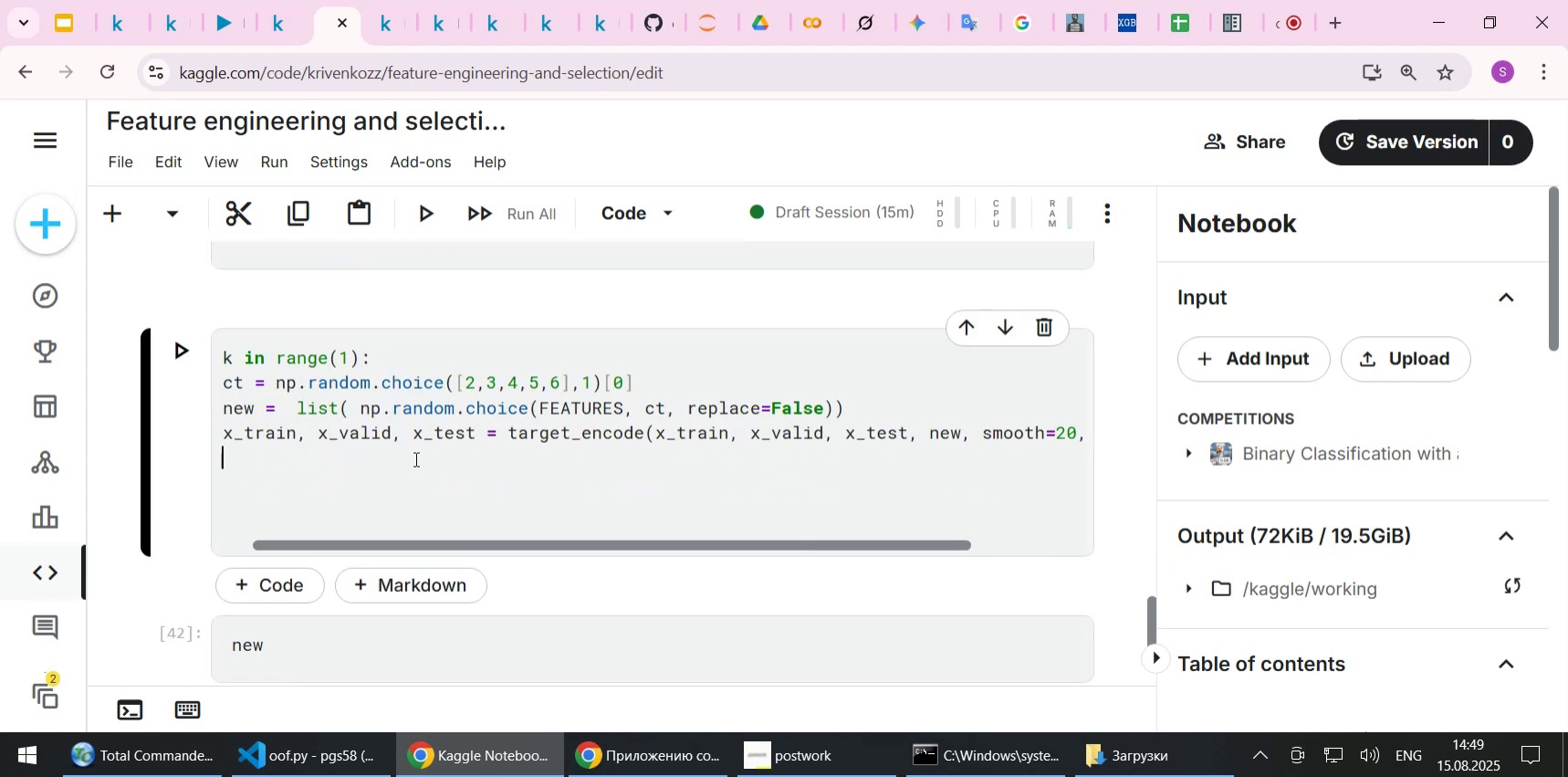 
key(Control+V)
 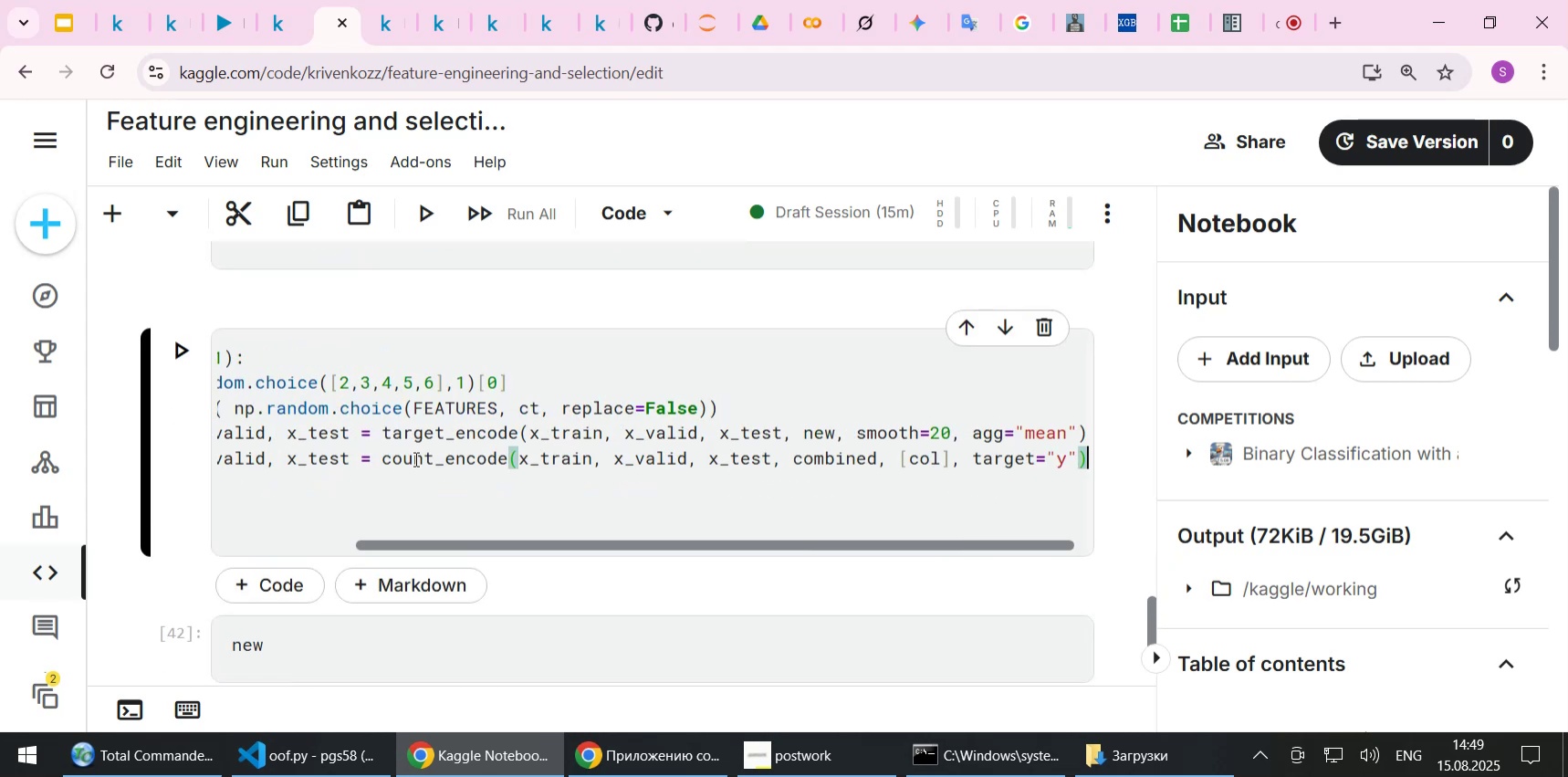 
key(Home)
 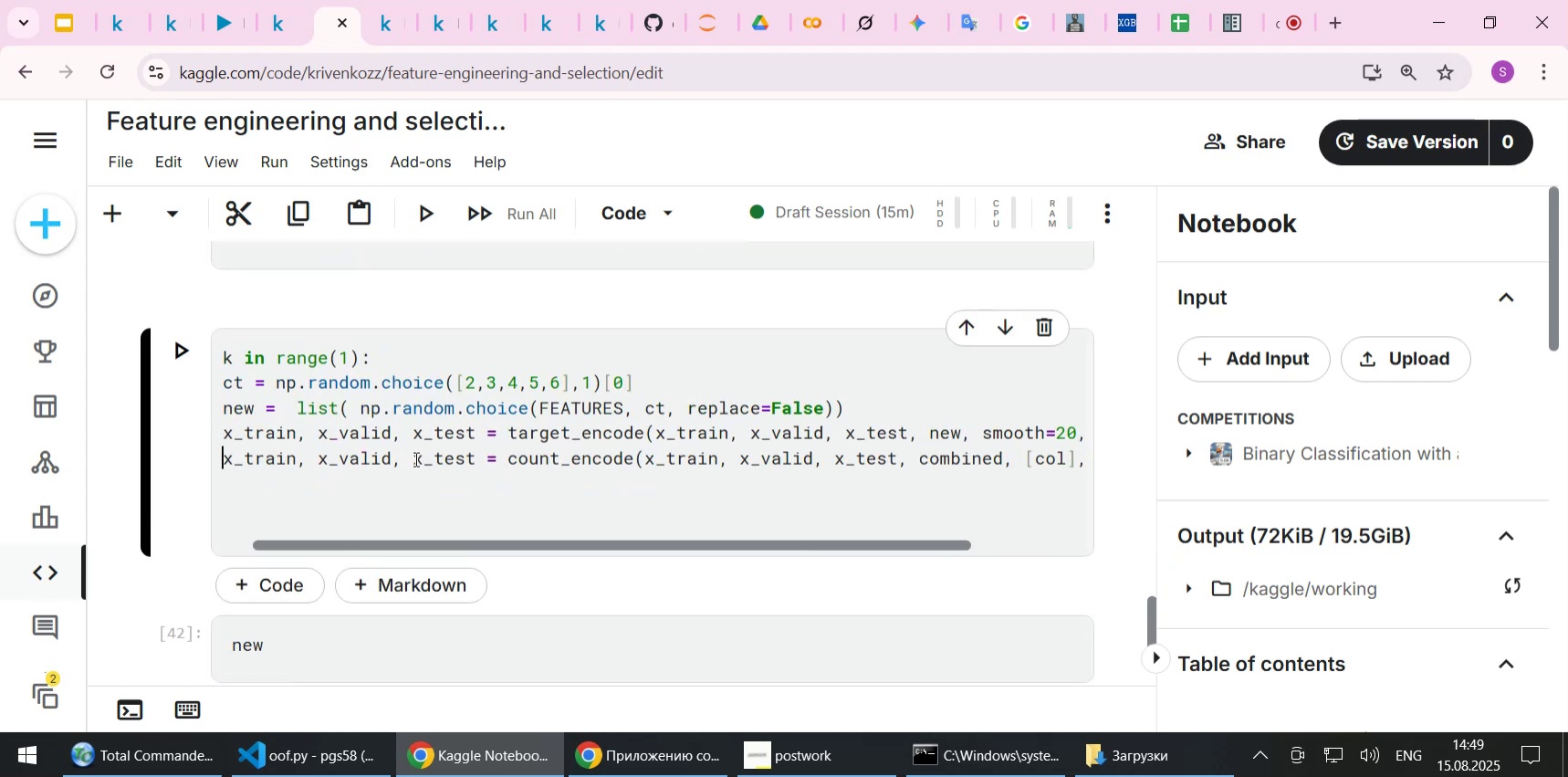 
hold_key(key=ArrowRight, duration=1.52)
 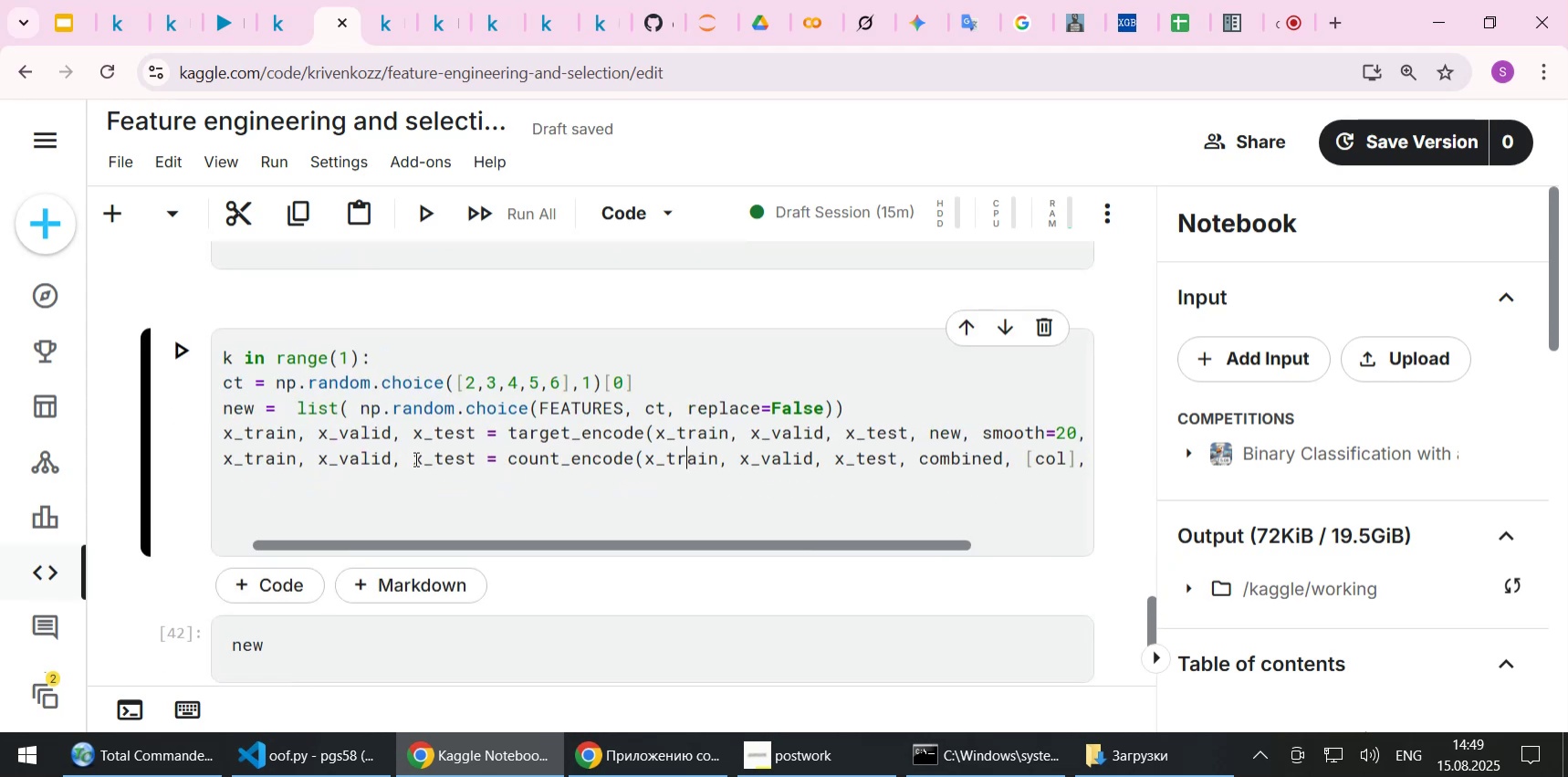 
hold_key(key=ArrowRight, duration=0.88)
 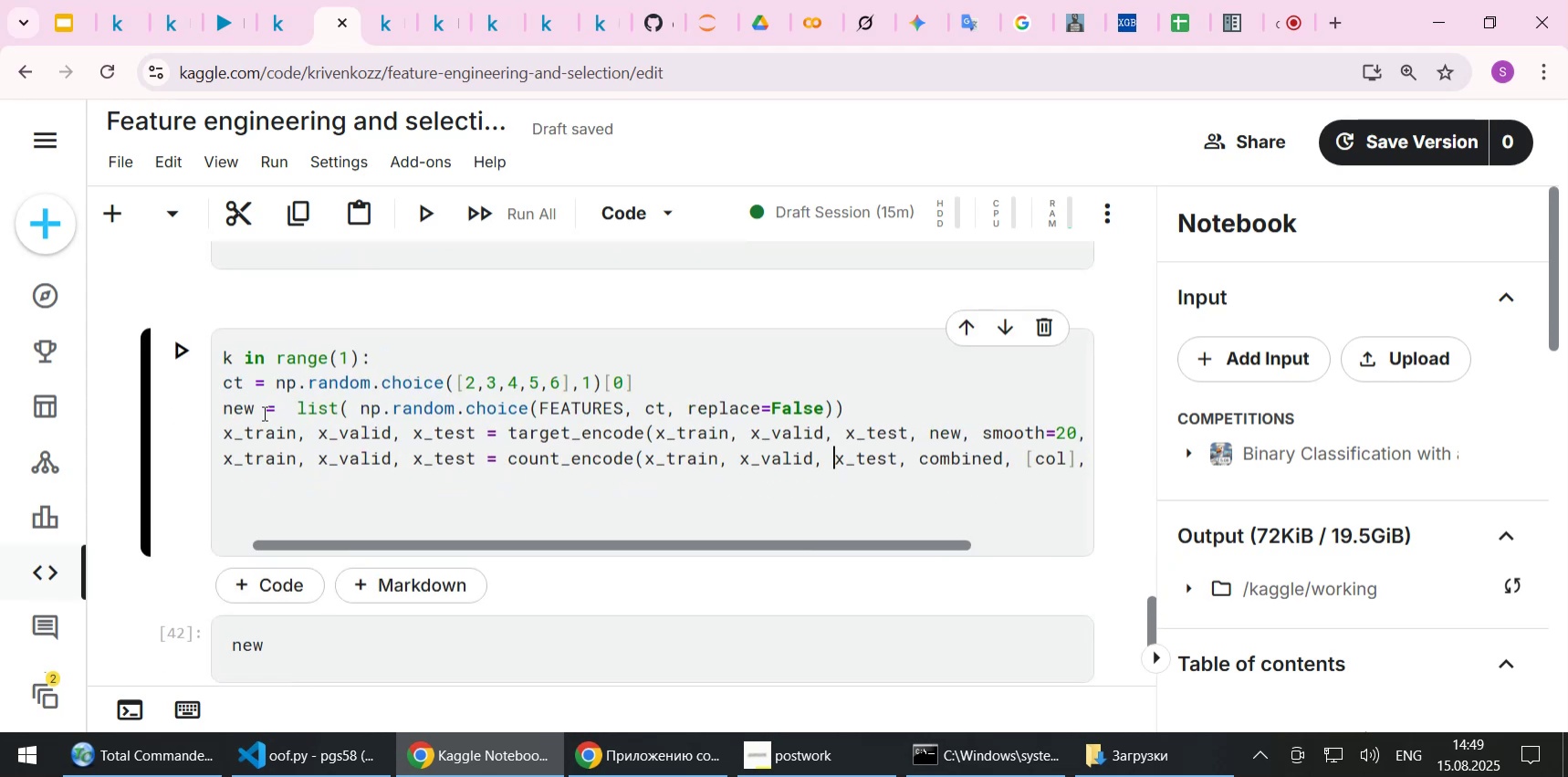 
double_click([234, 411])
 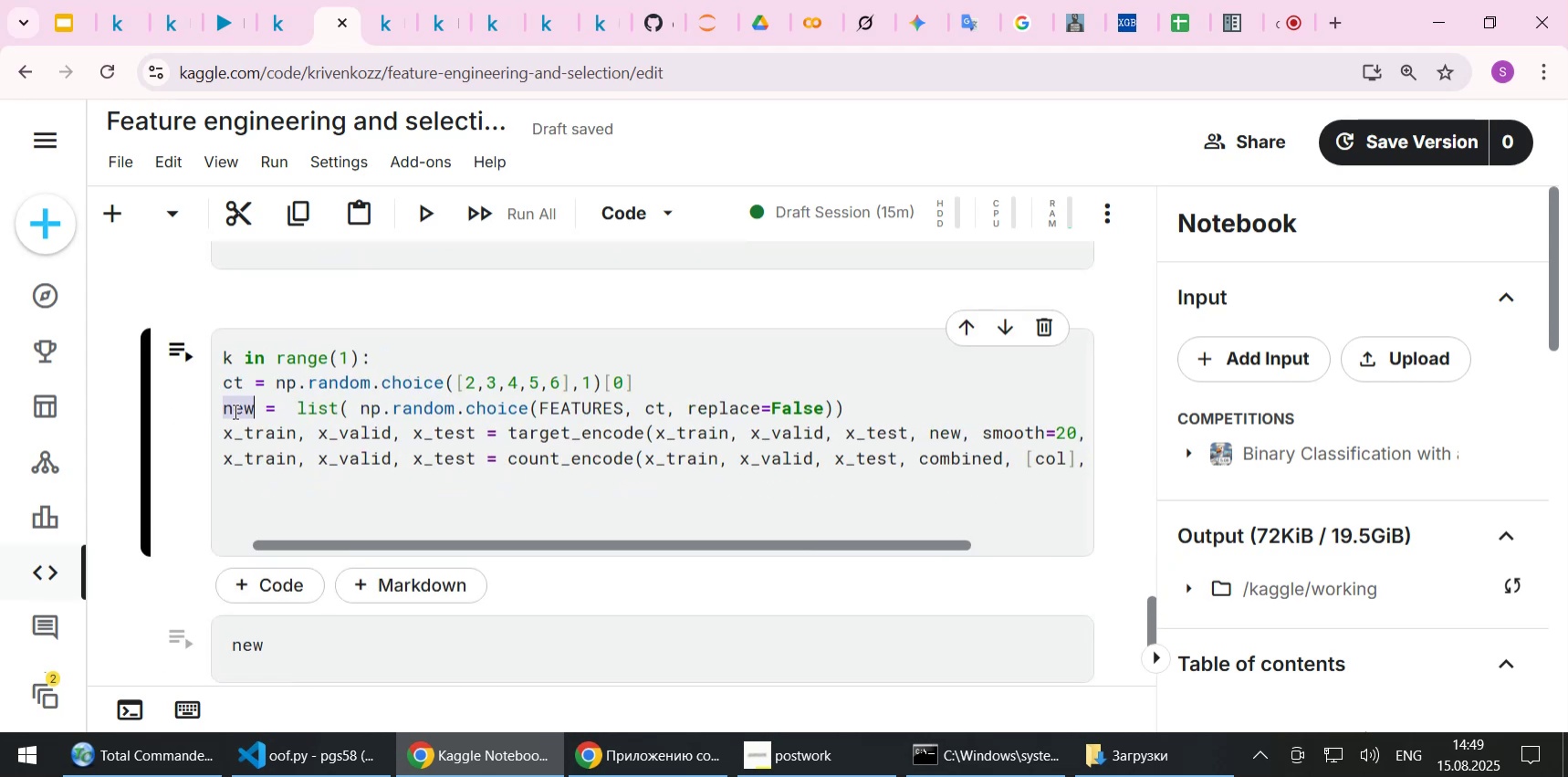 
key(Control+C)
 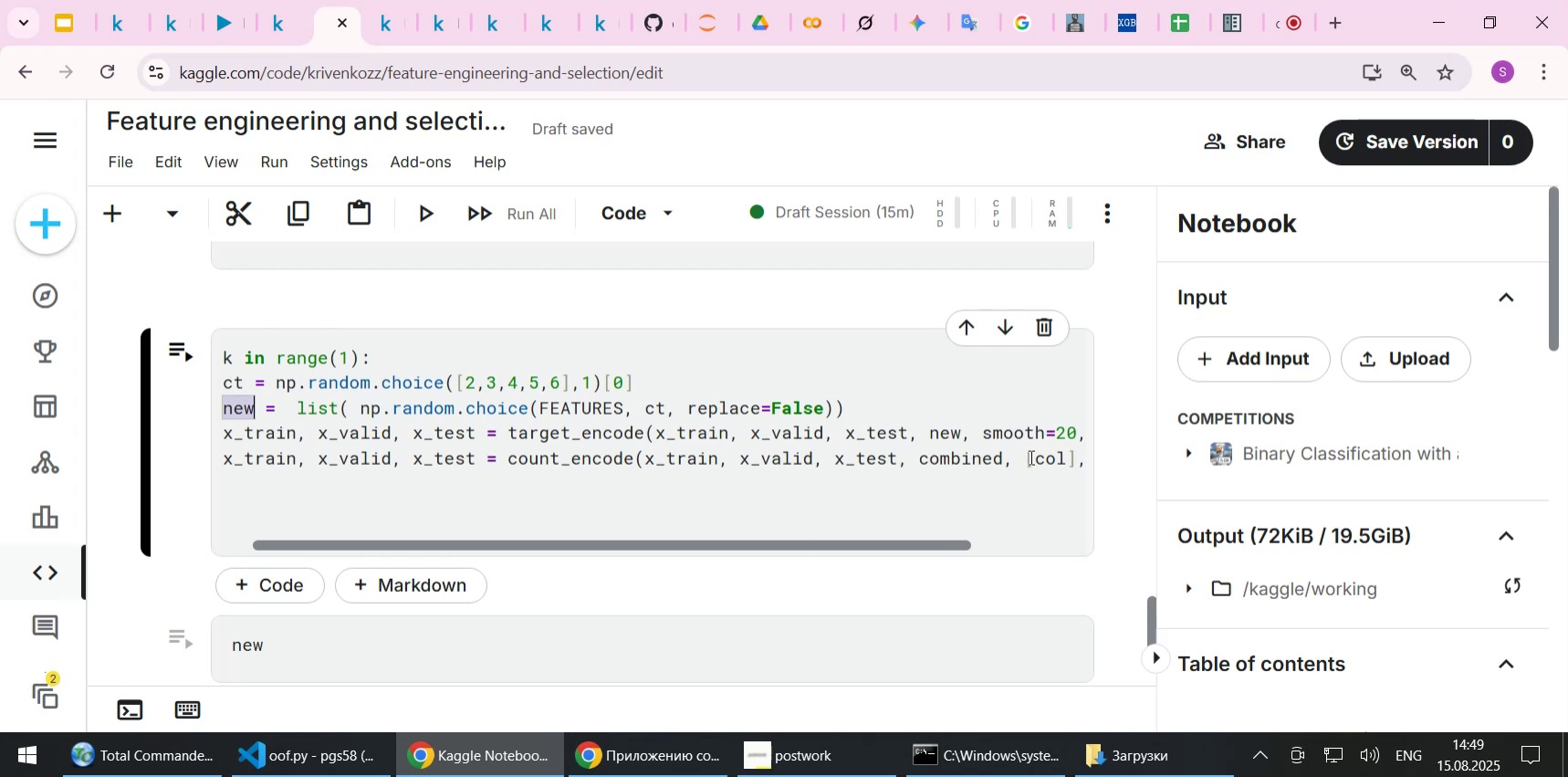 
left_click_drag(start_coordinate=[1023, 454], to_coordinate=[1073, 455])
 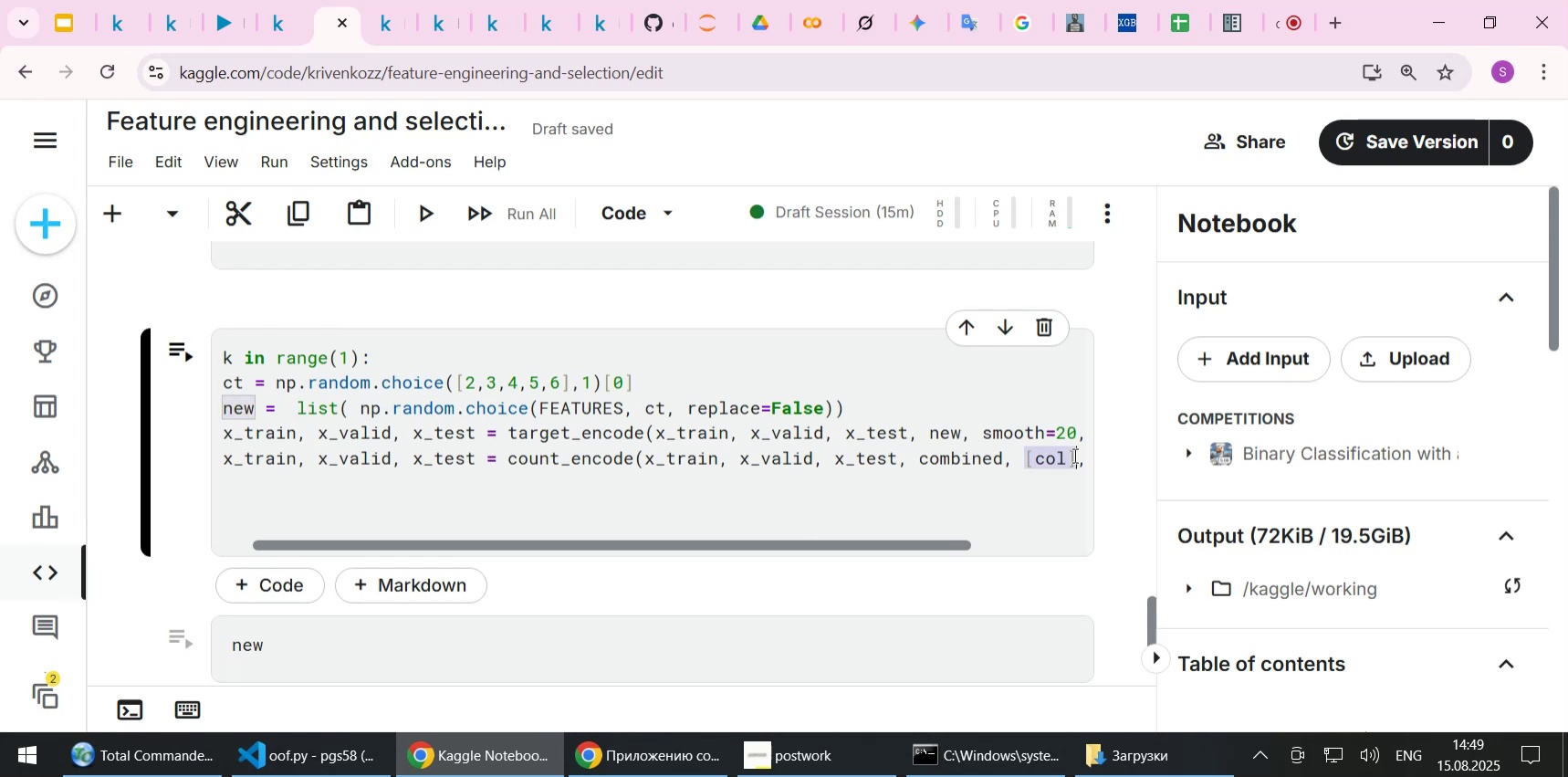 
key(Control+ControlLeft)
 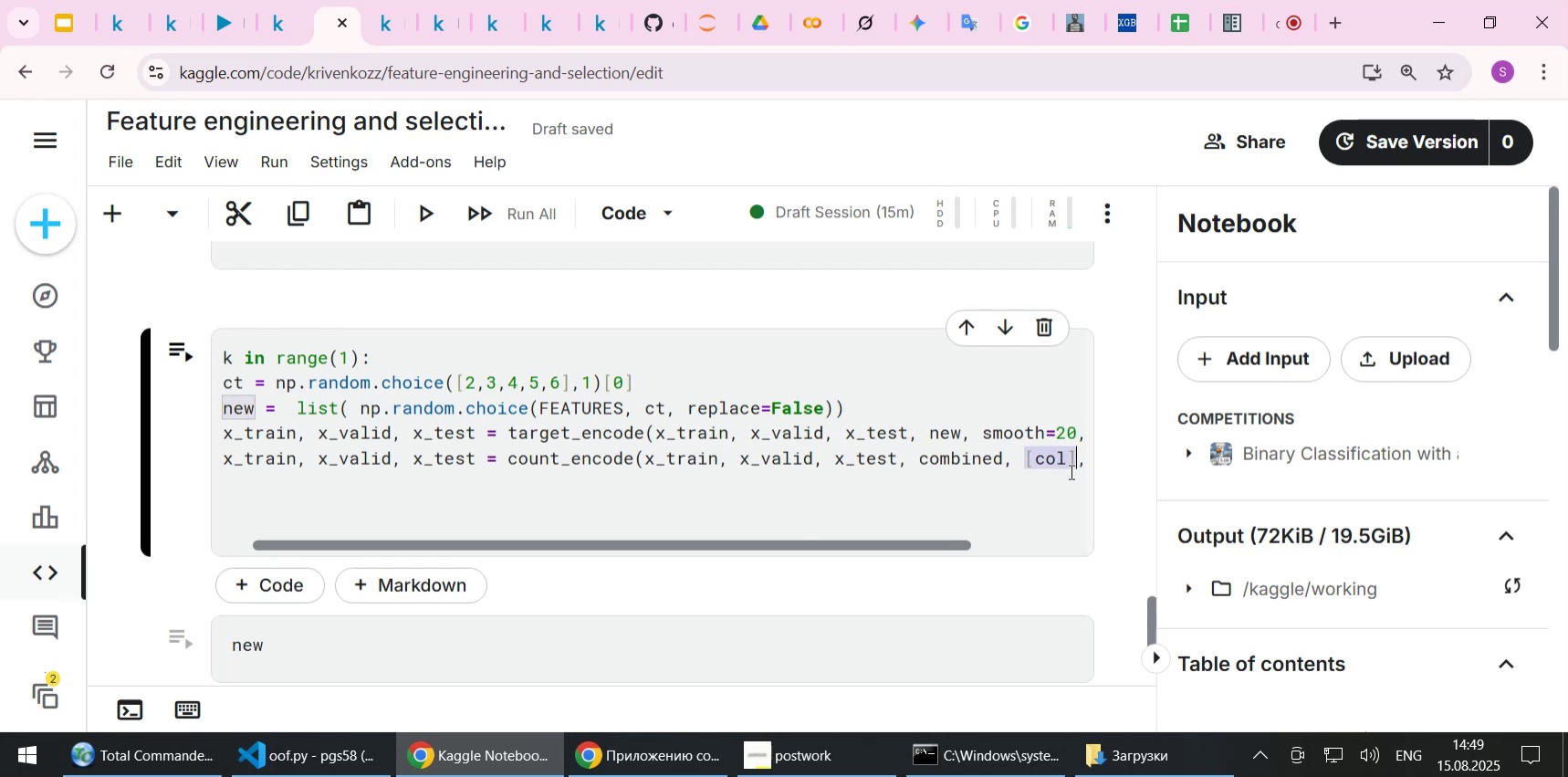 
key(Control+V)
 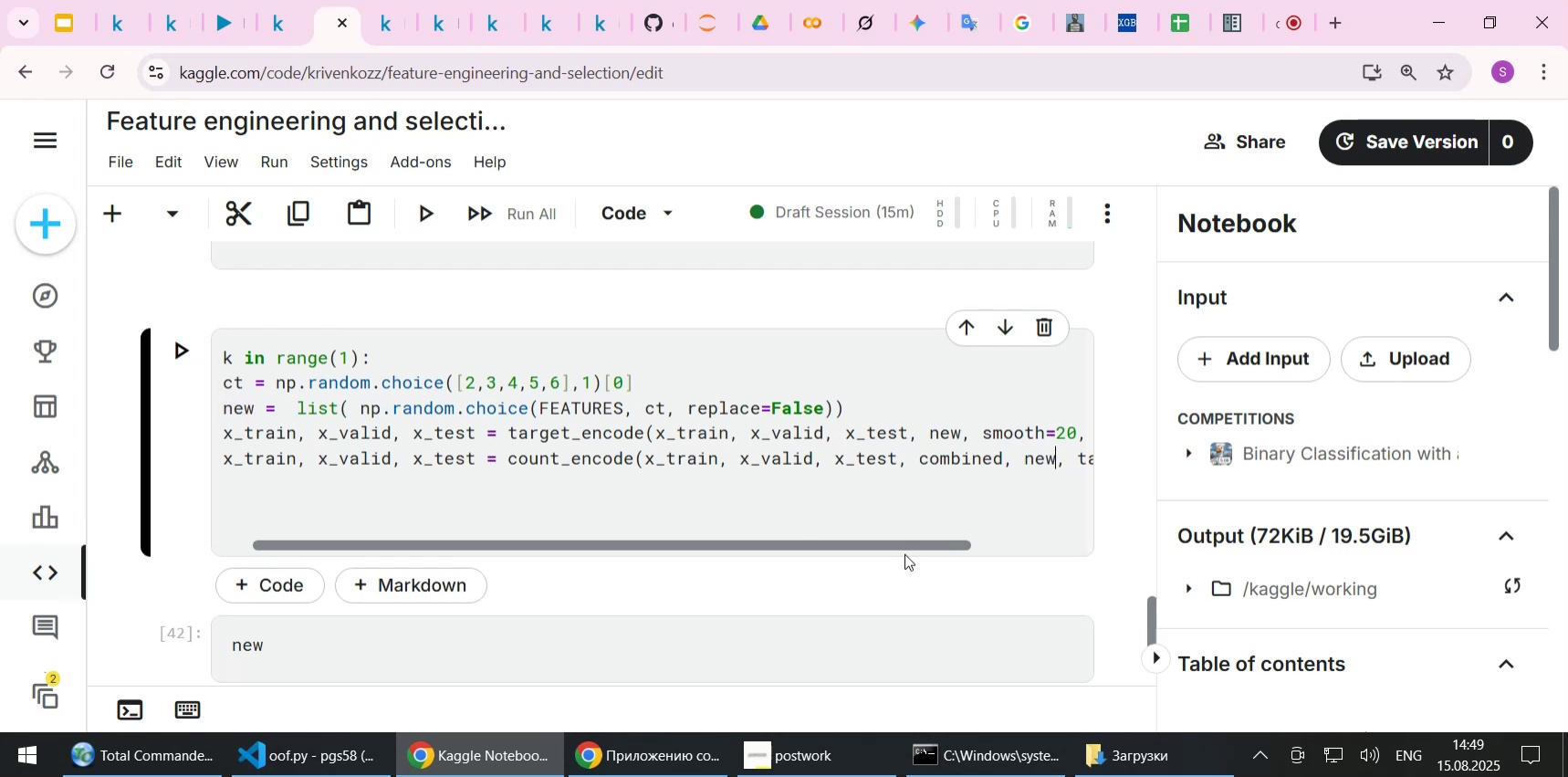 
left_click_drag(start_coordinate=[904, 542], to_coordinate=[1038, 535])
 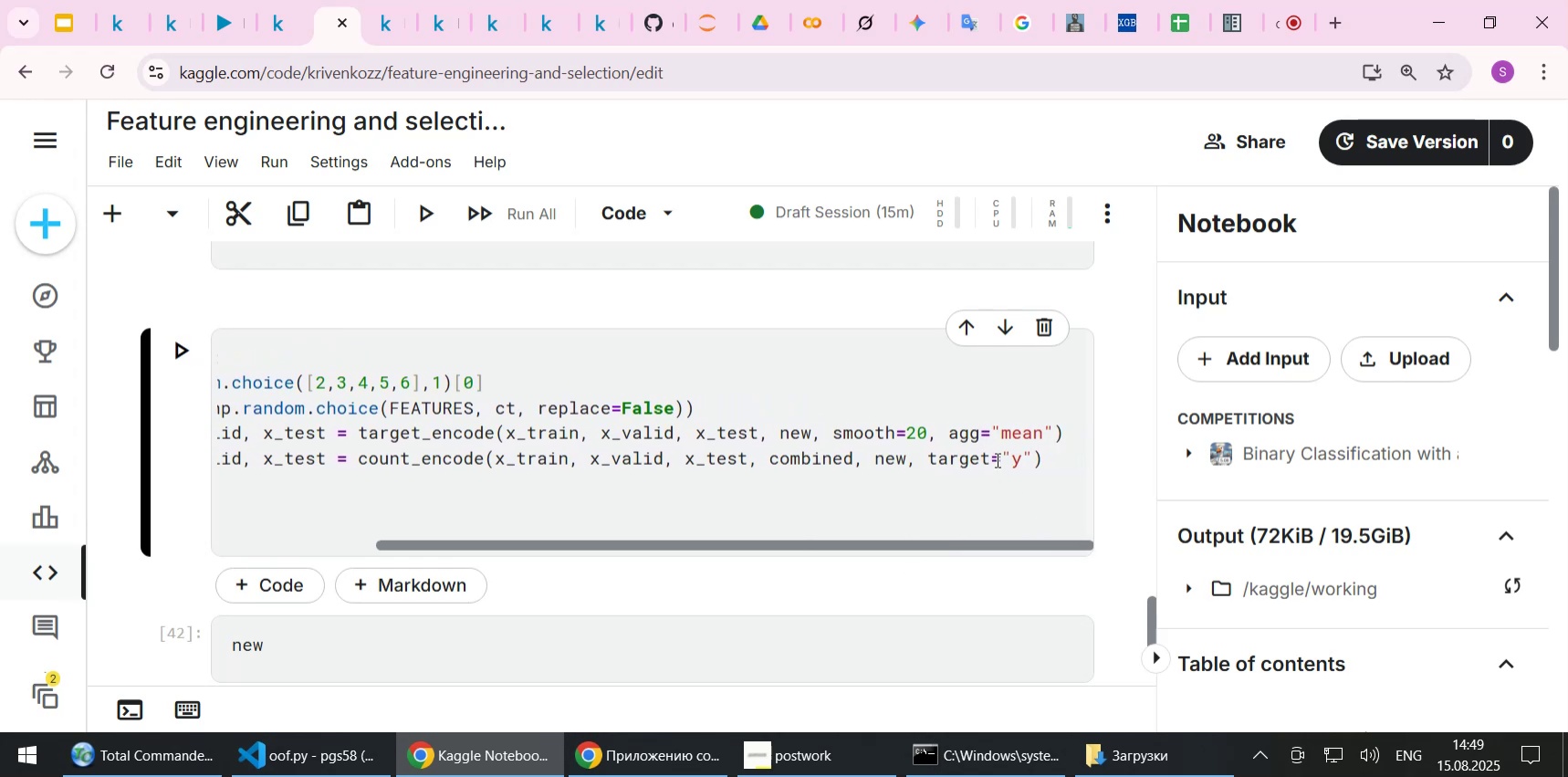 
left_click([995, 459])
 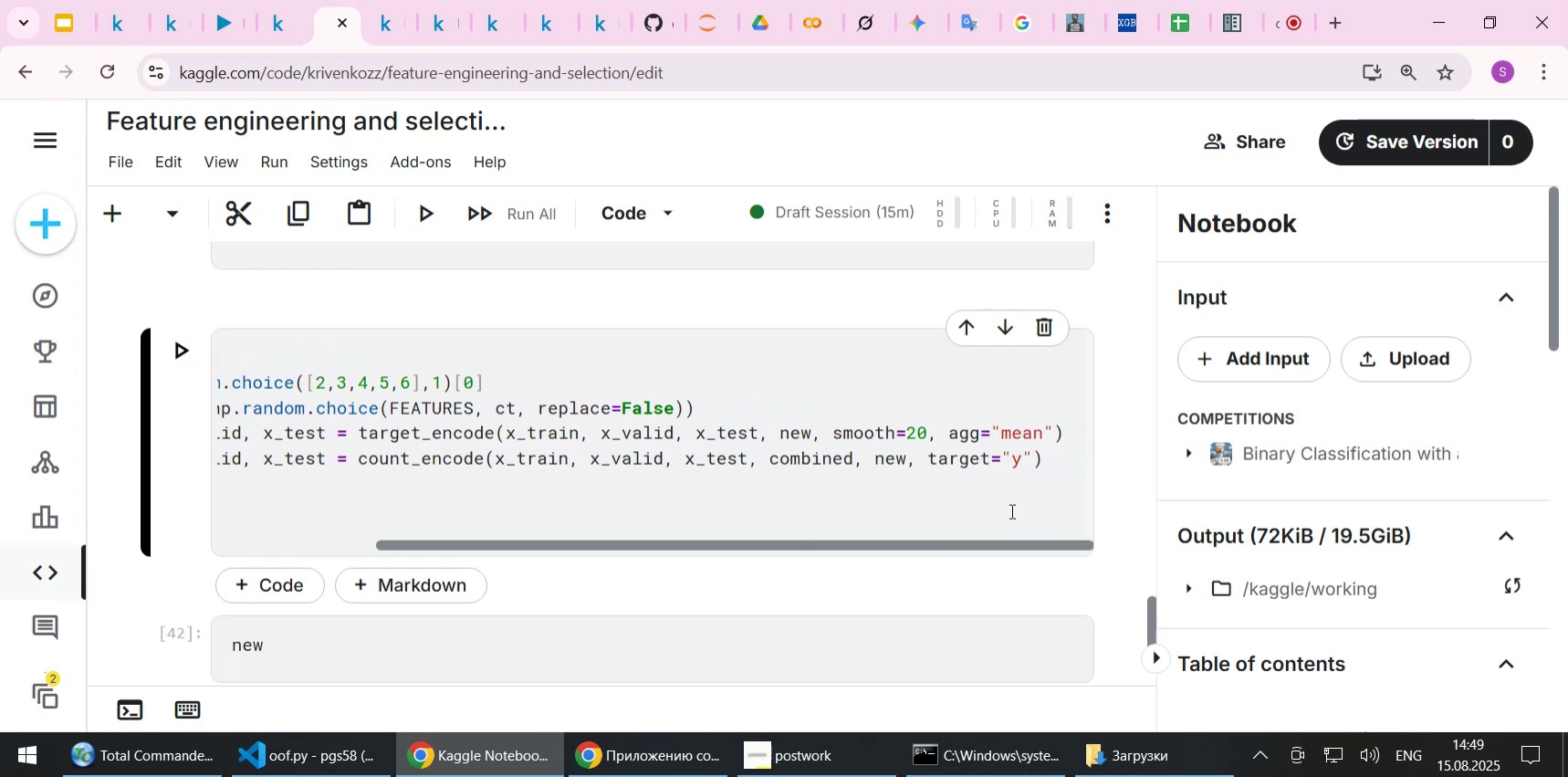 
key(Delete)
 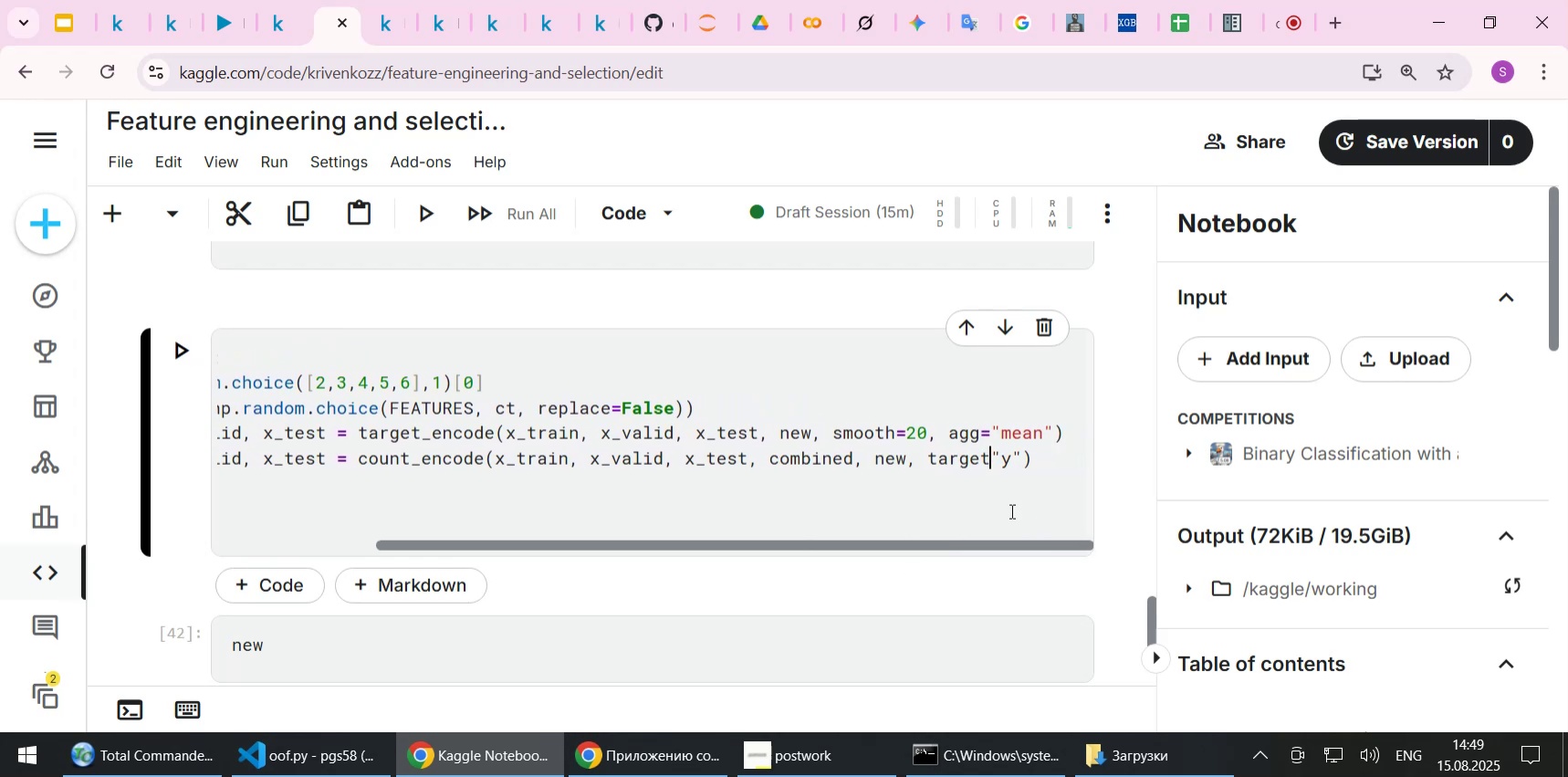 
key(Delete)
 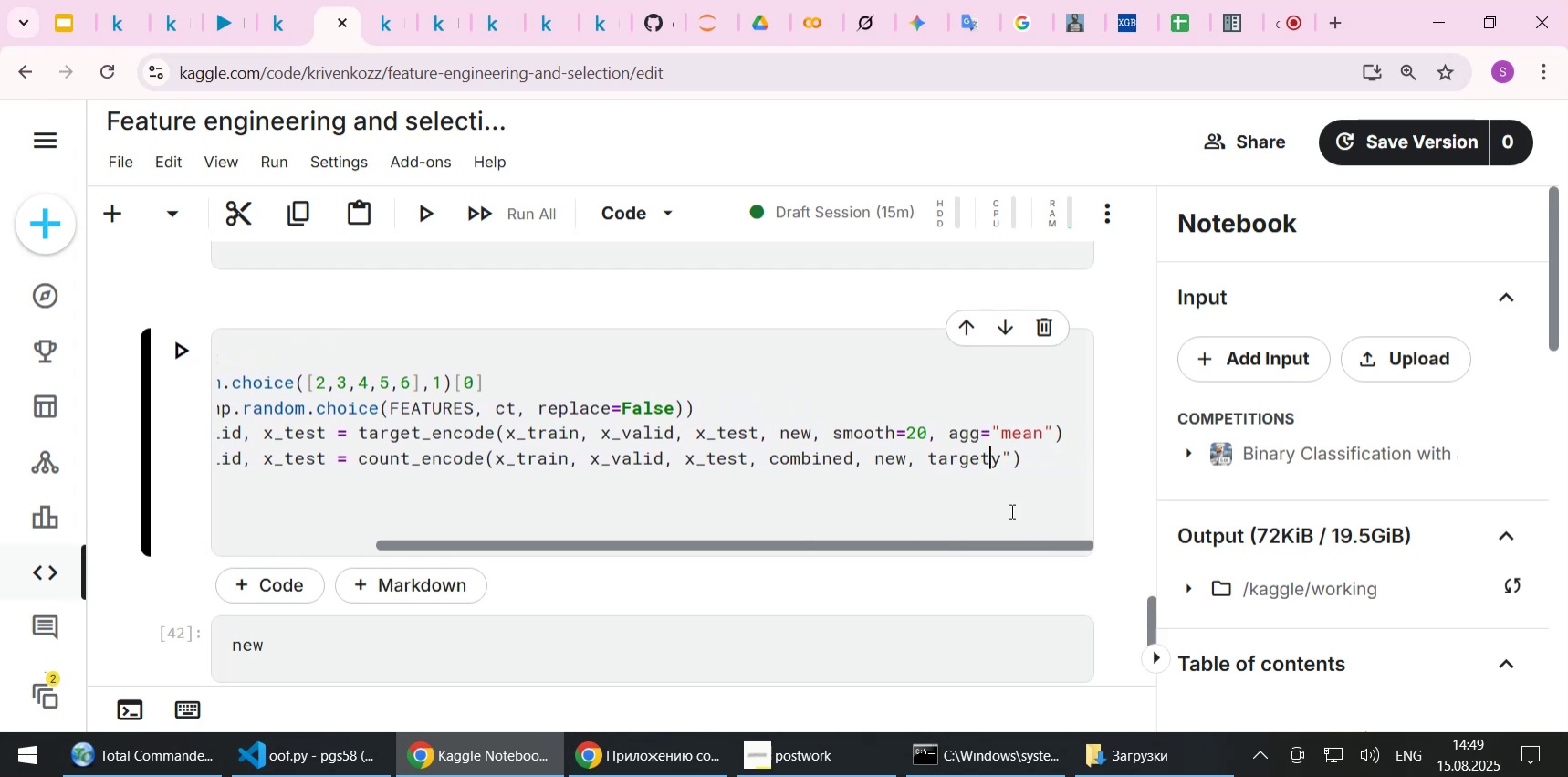 
key(Delete)
 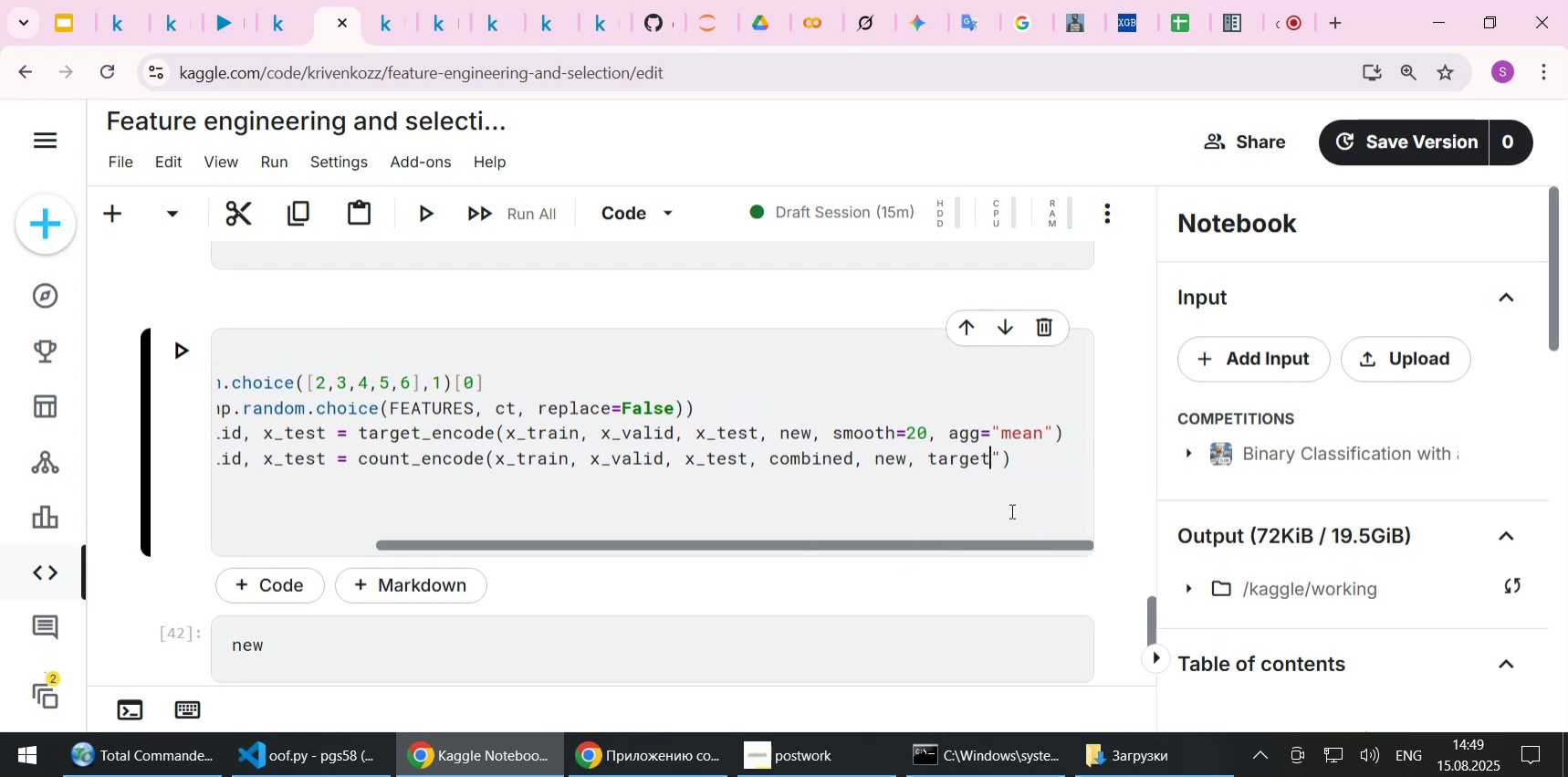 
key(Delete)
 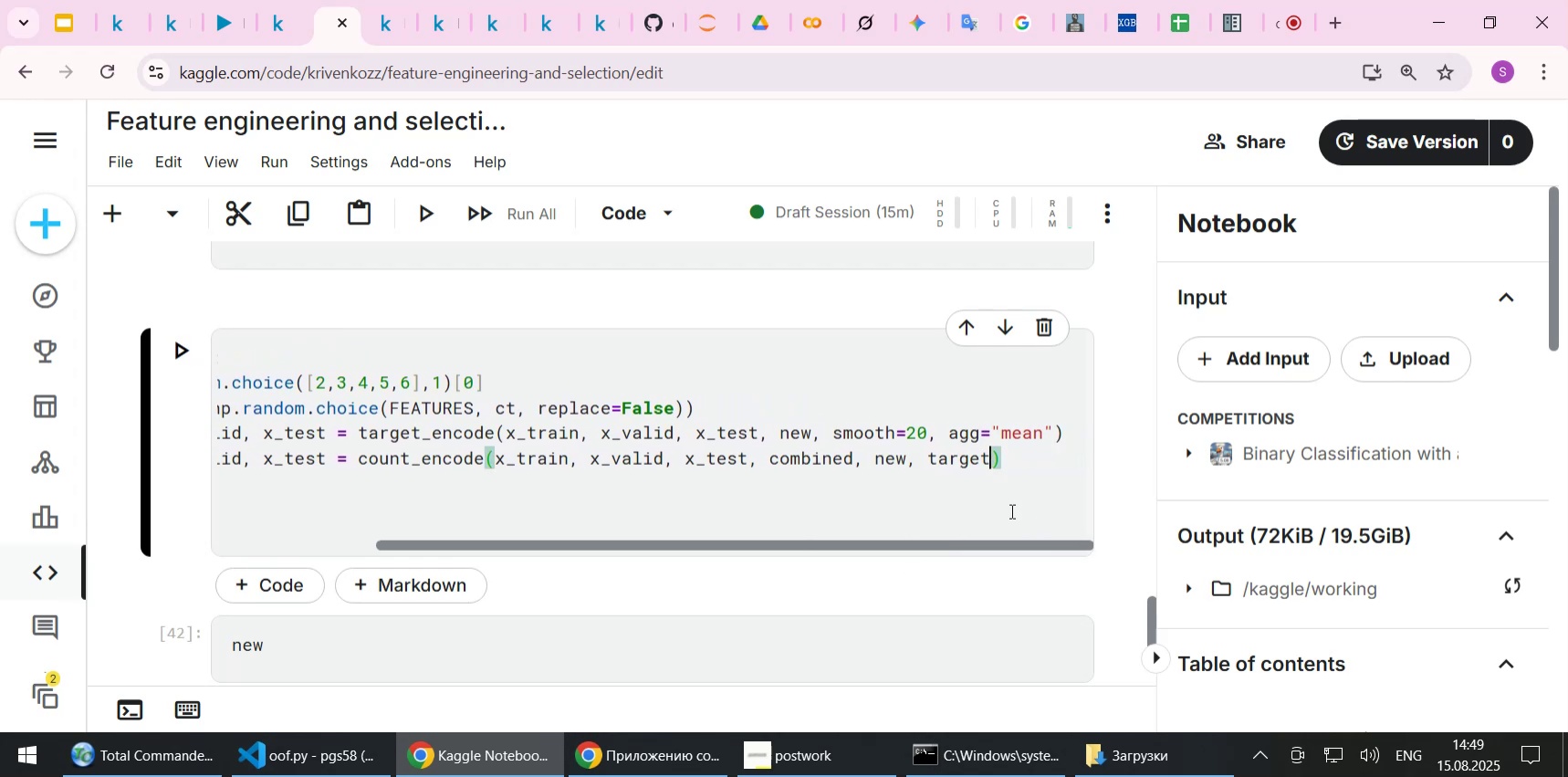 
key(Home)
 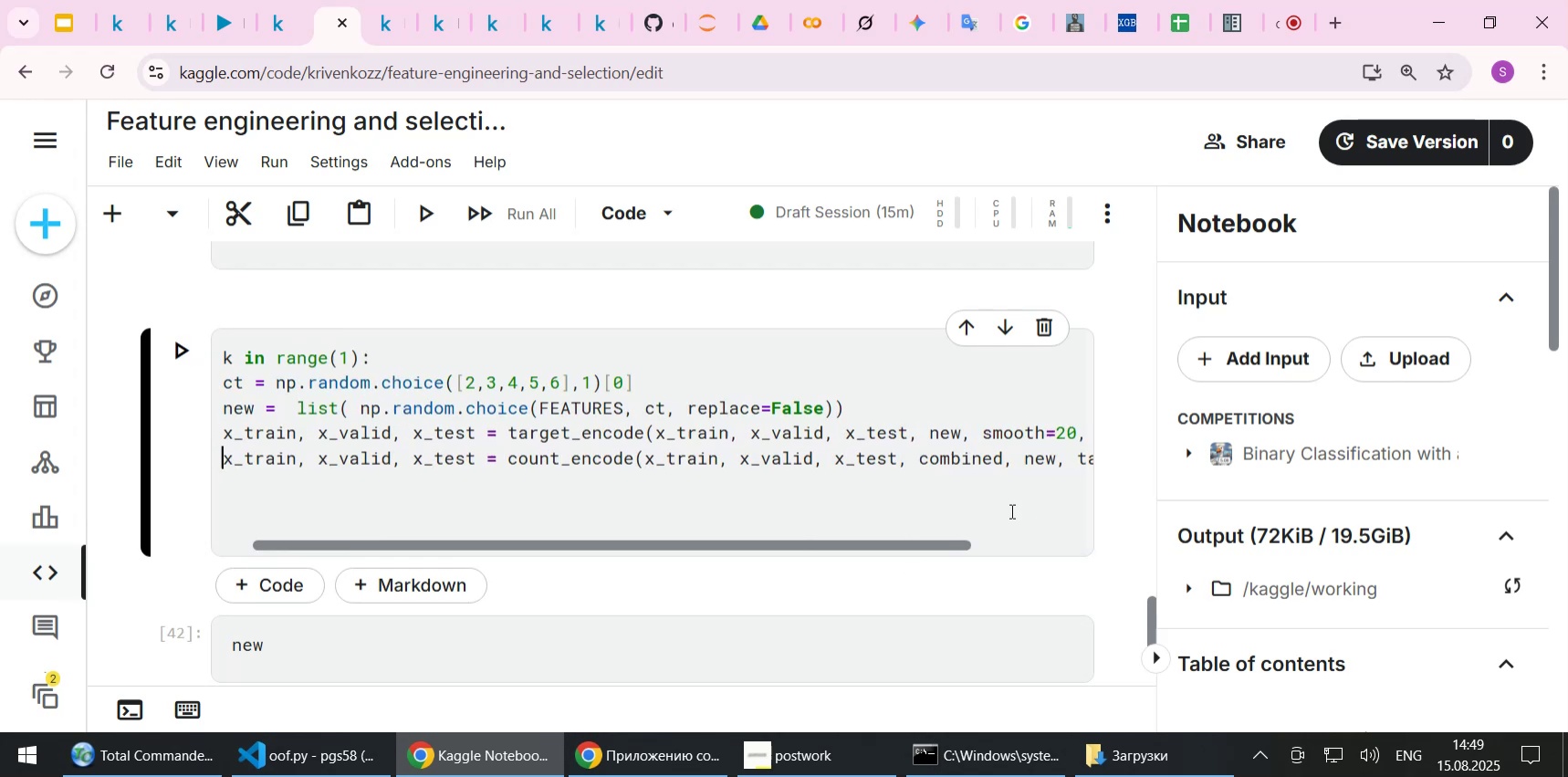 
key(Home)
 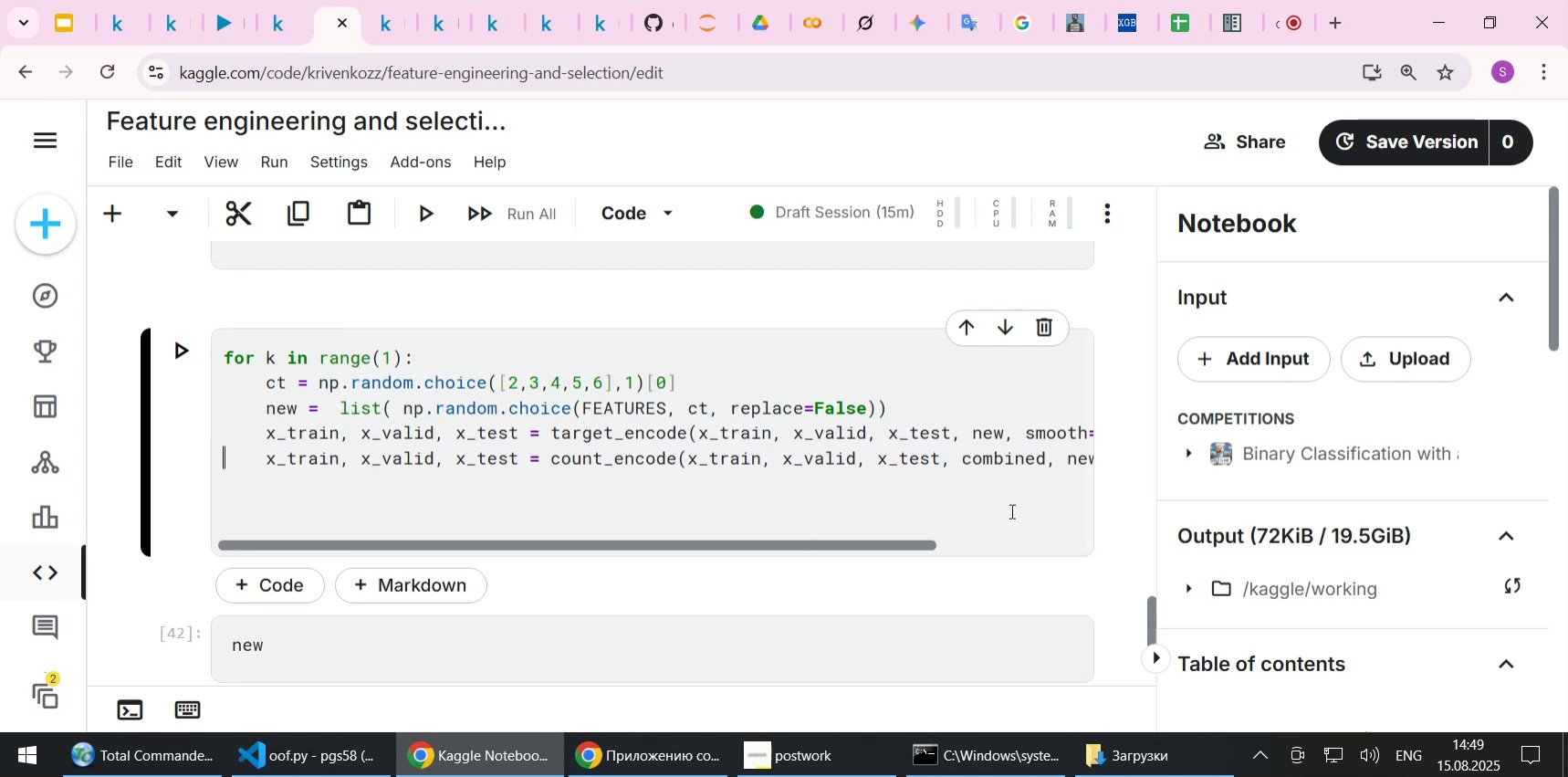 
key(Shift+Enter)
 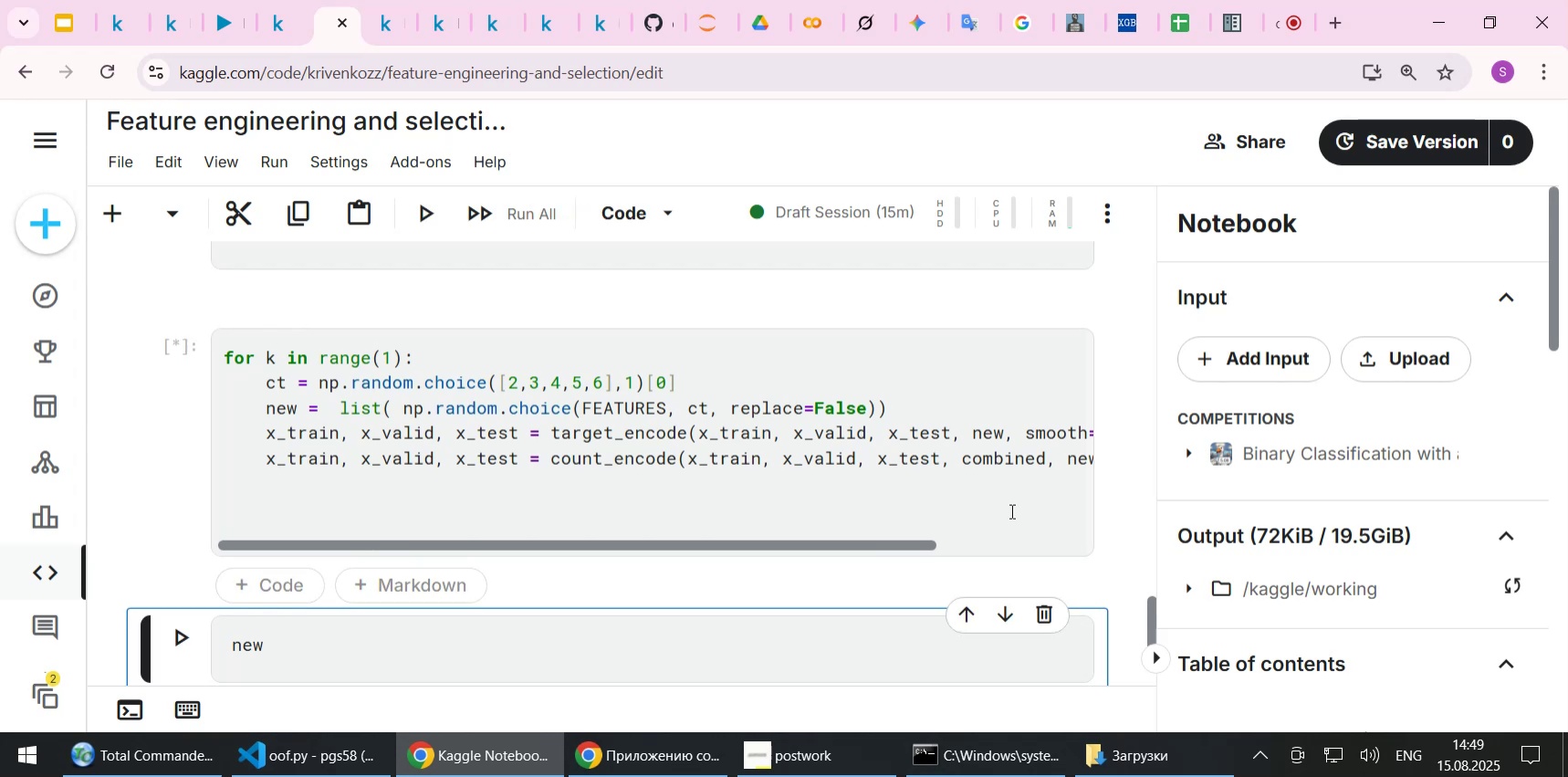 
wait(7.9)
 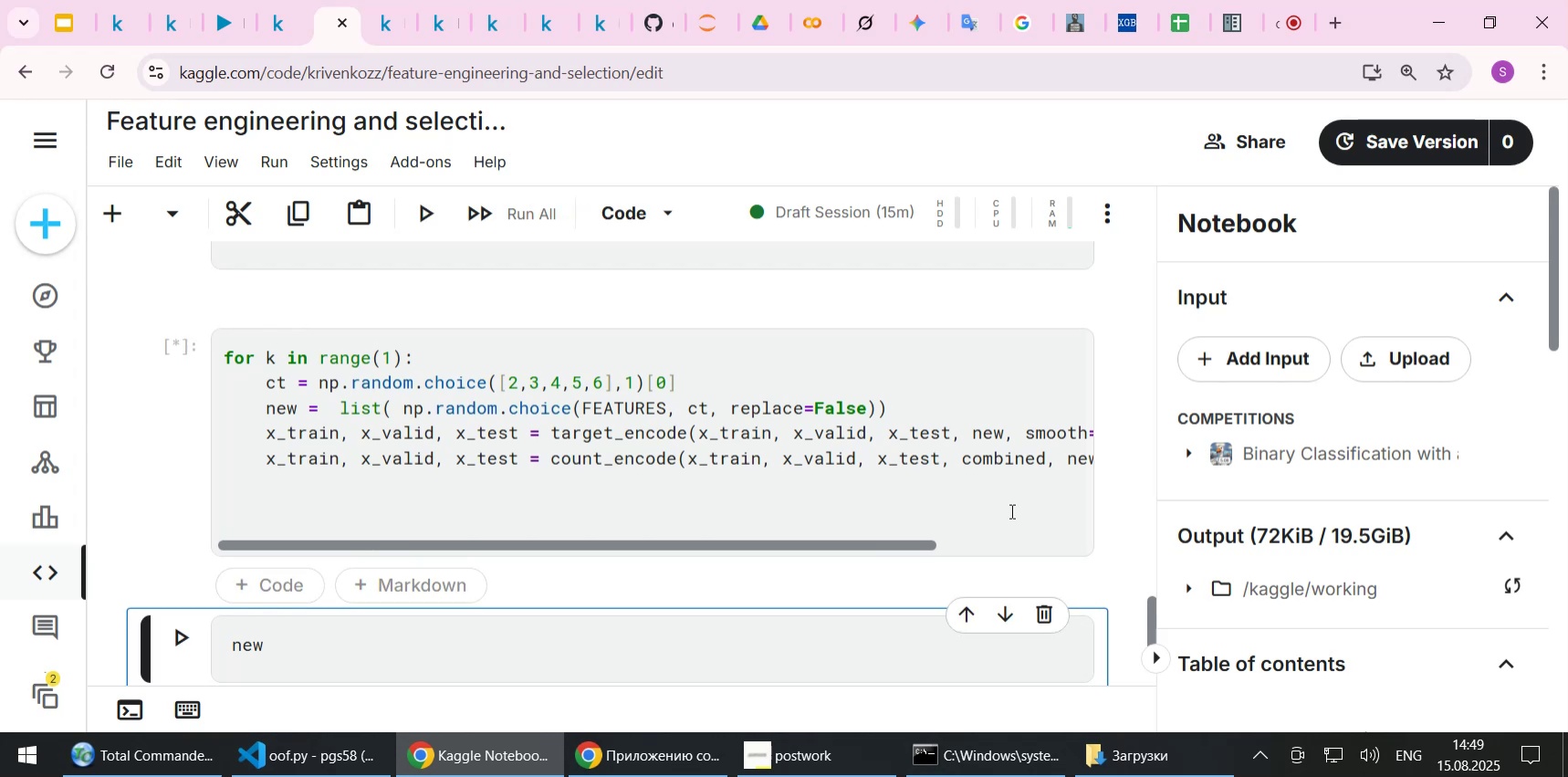 
double_click([321, 452])
 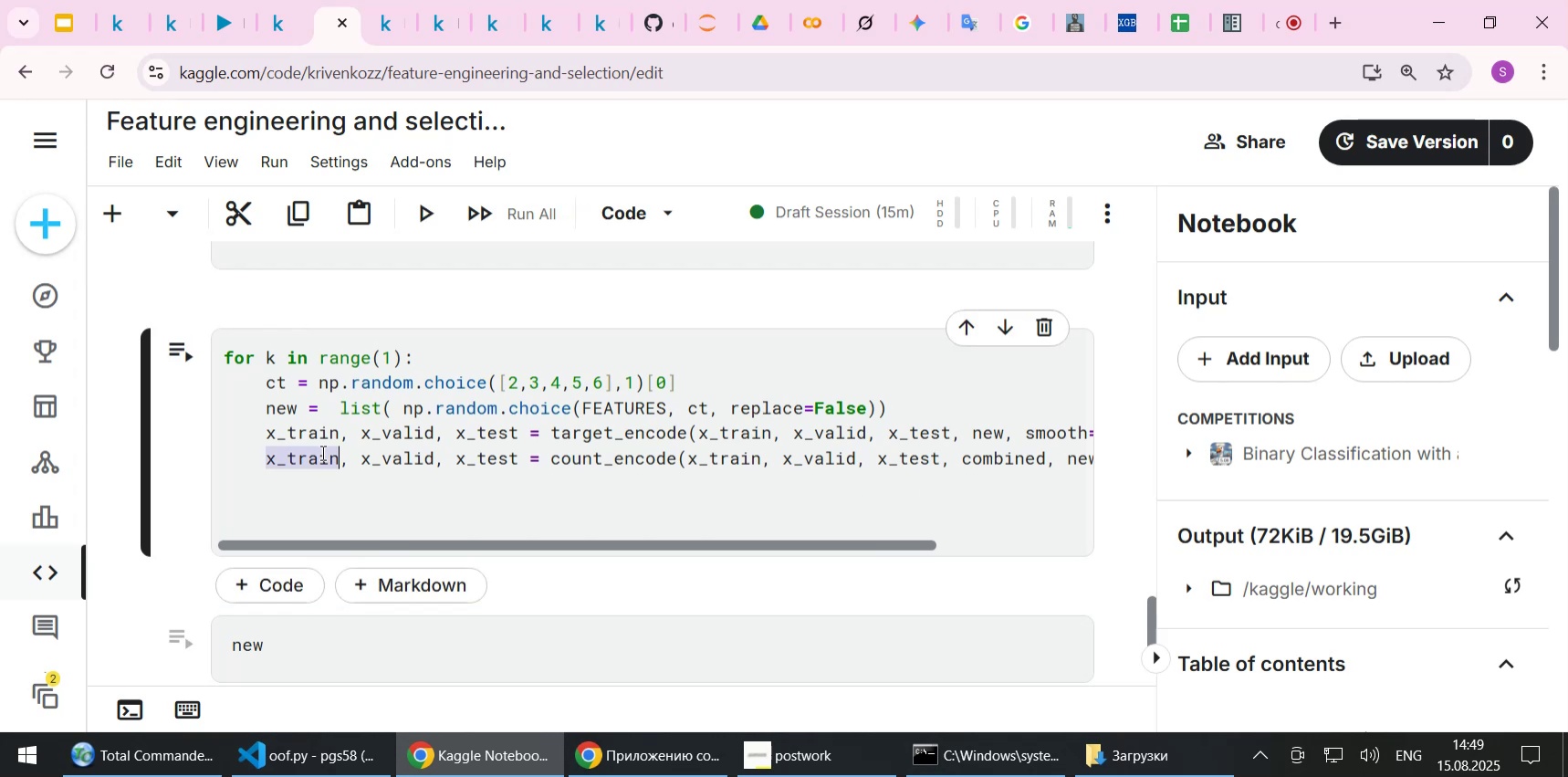 
key(Control+C)
 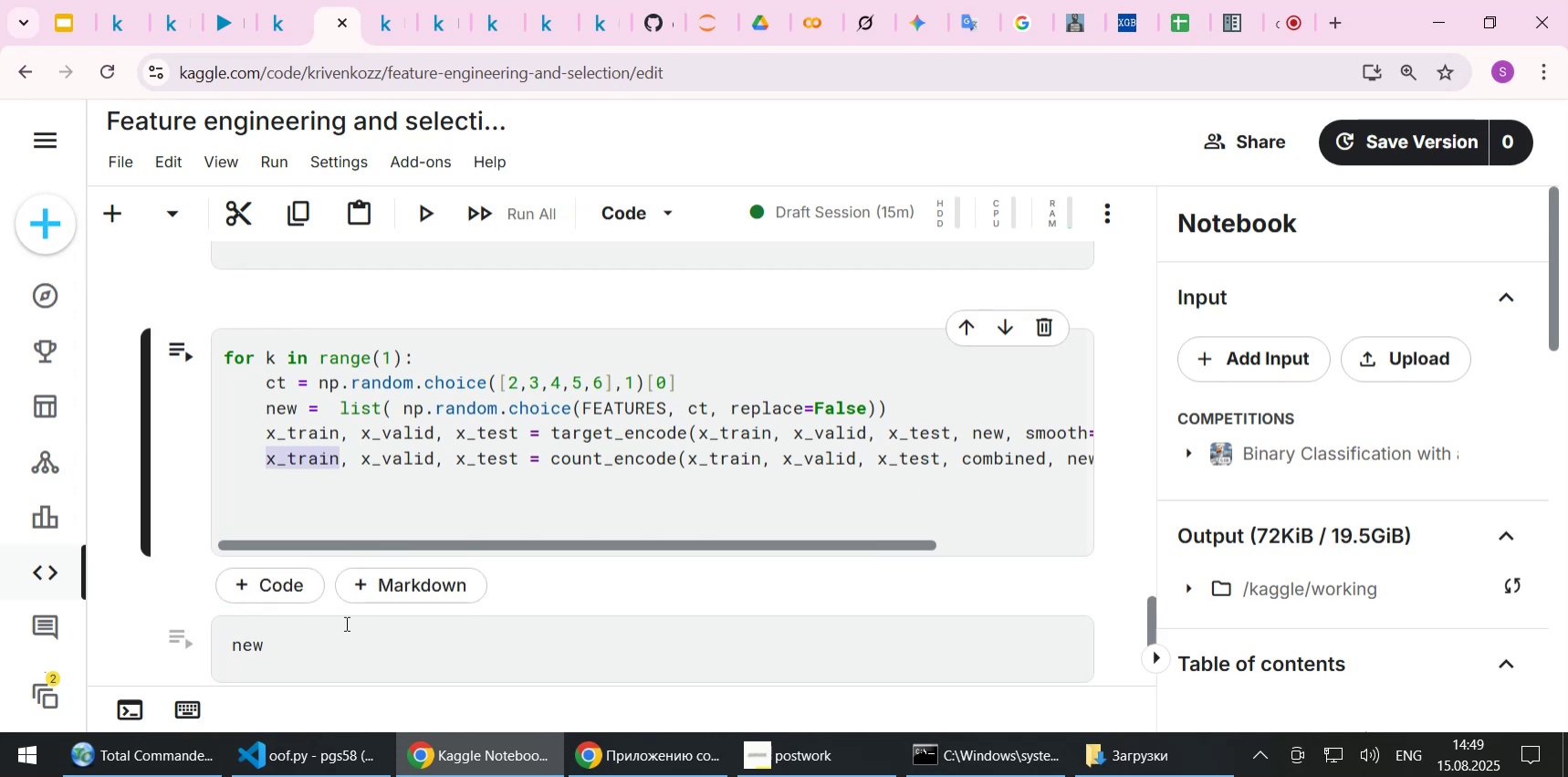 
scroll: coordinate [345, 622], scroll_direction: down, amount: 2.0
 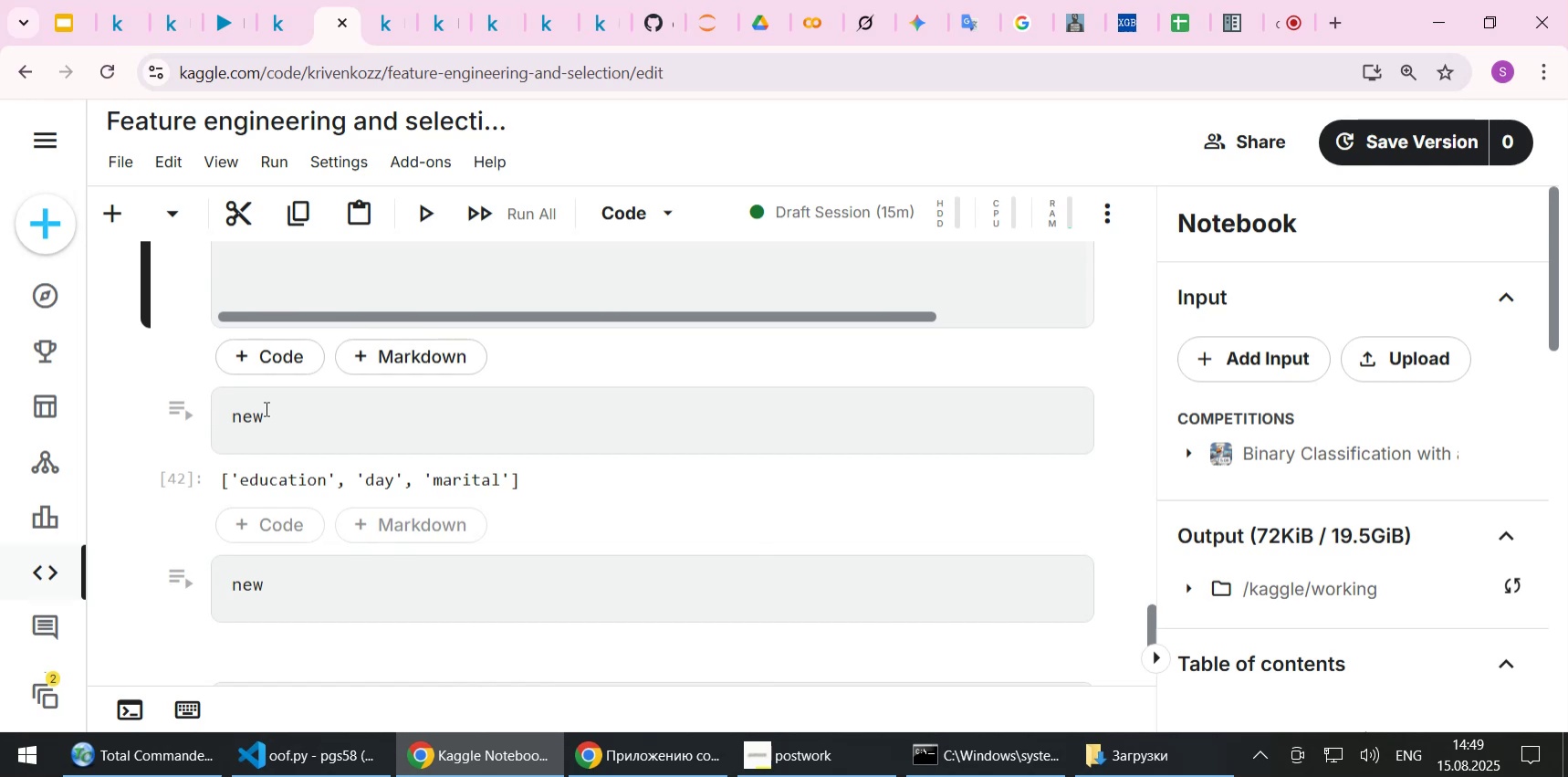 
double_click([265, 408])
 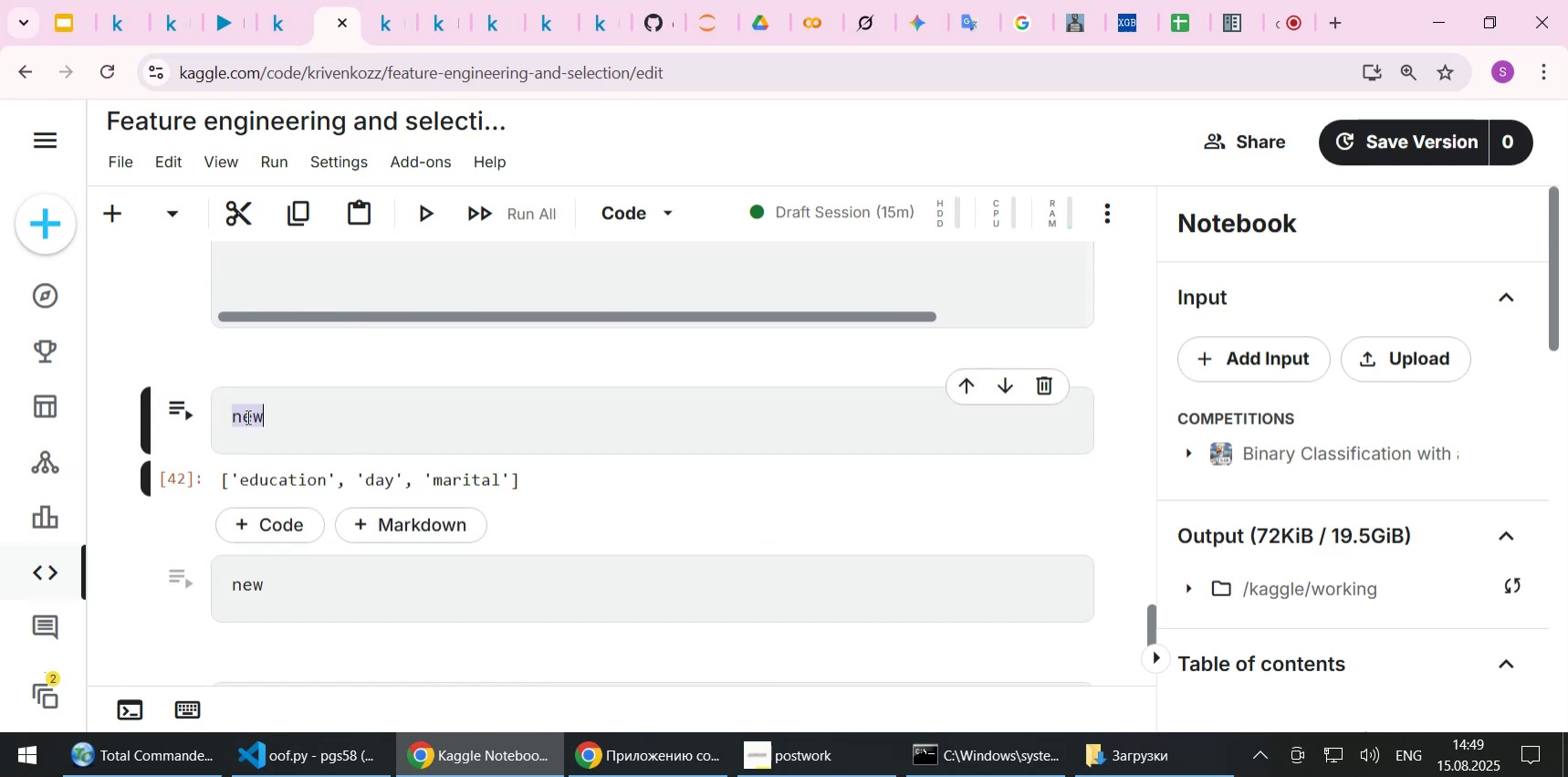 
key(Control+ControlLeft)
 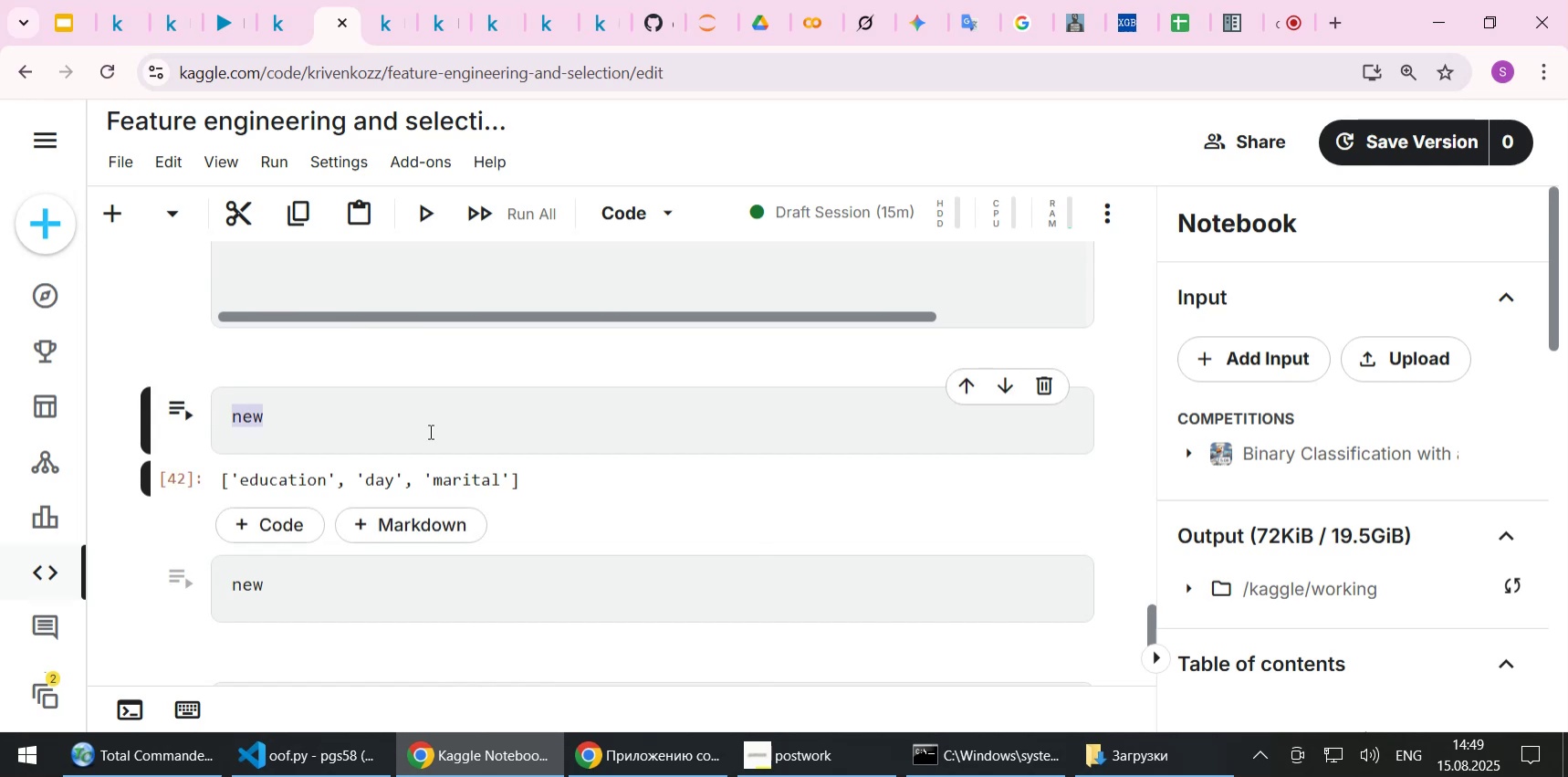 
key(Control+V)
 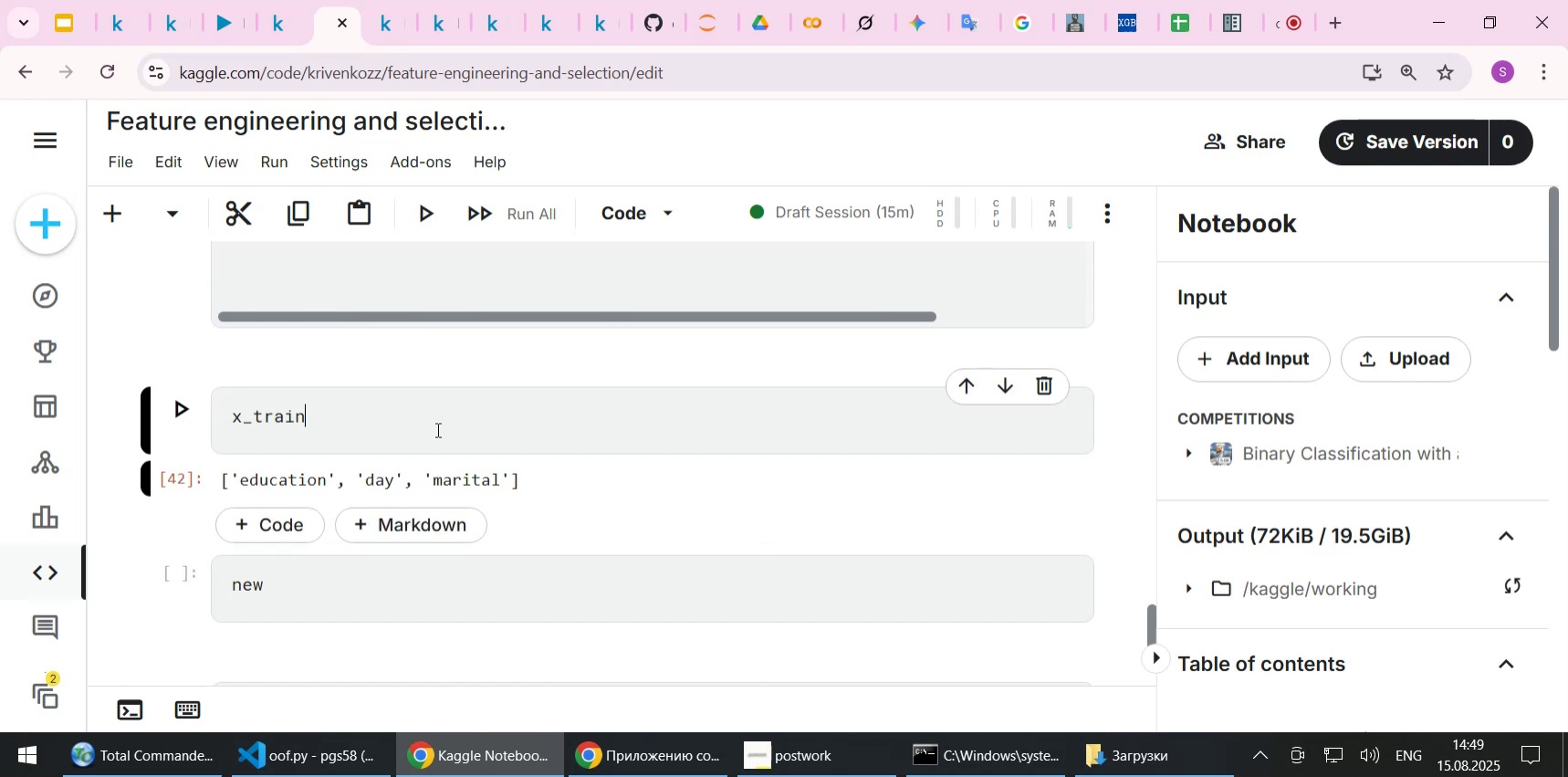 
key(Shift+Enter)
 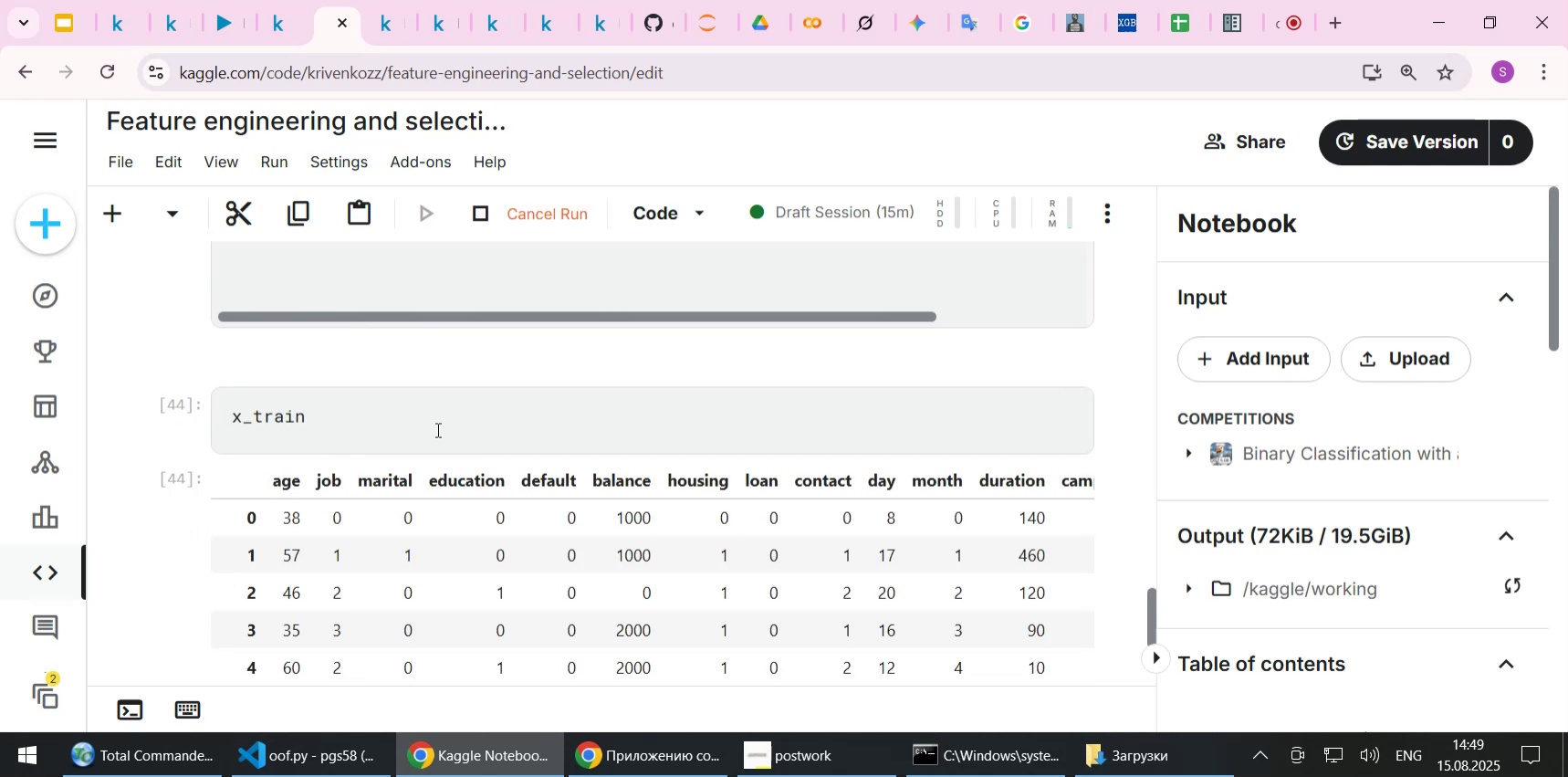 
scroll: coordinate [452, 441], scroll_direction: down, amount: 1.0
 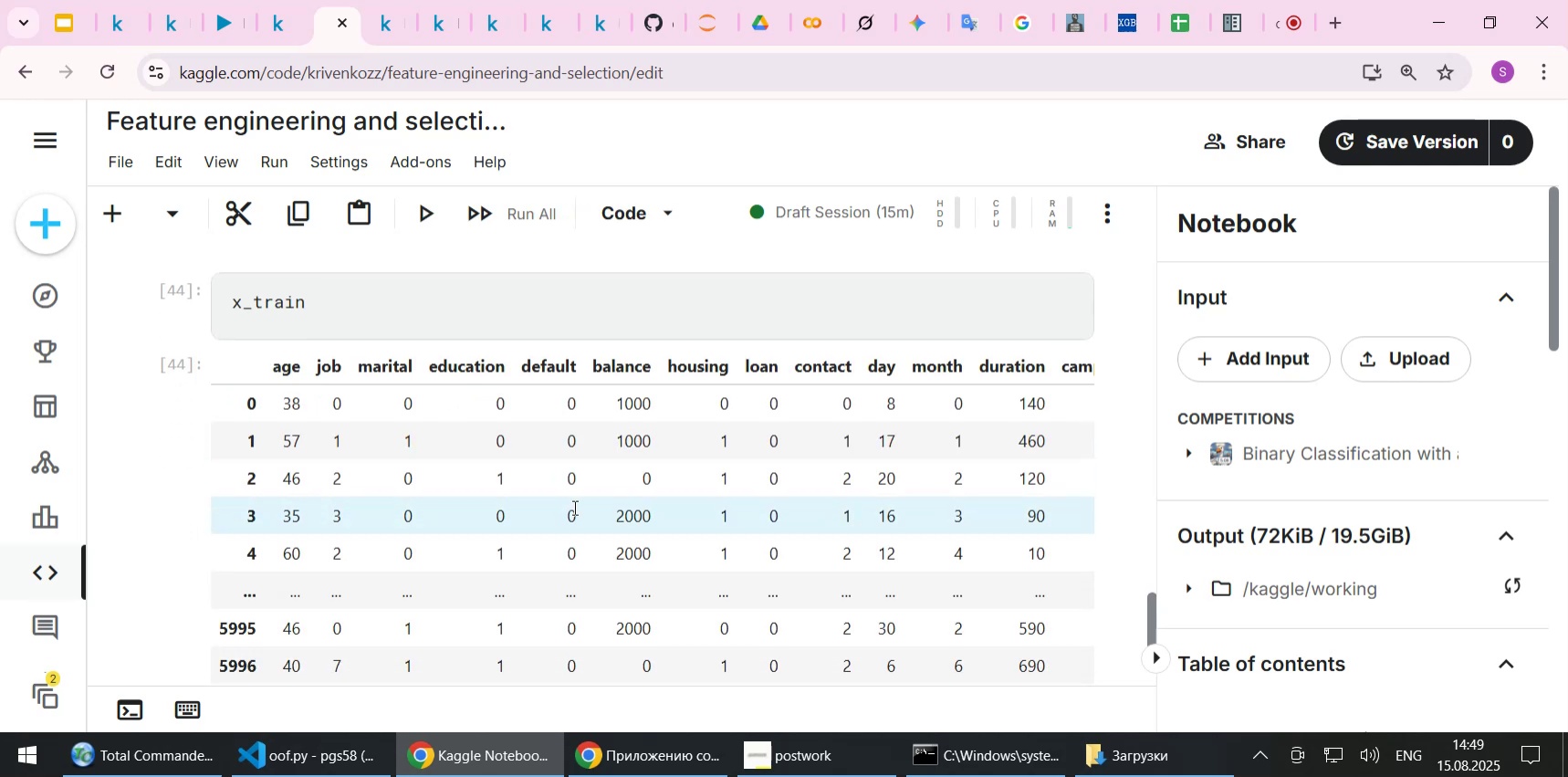 
left_click_drag(start_coordinate=[574, 508], to_coordinate=[782, 504])
 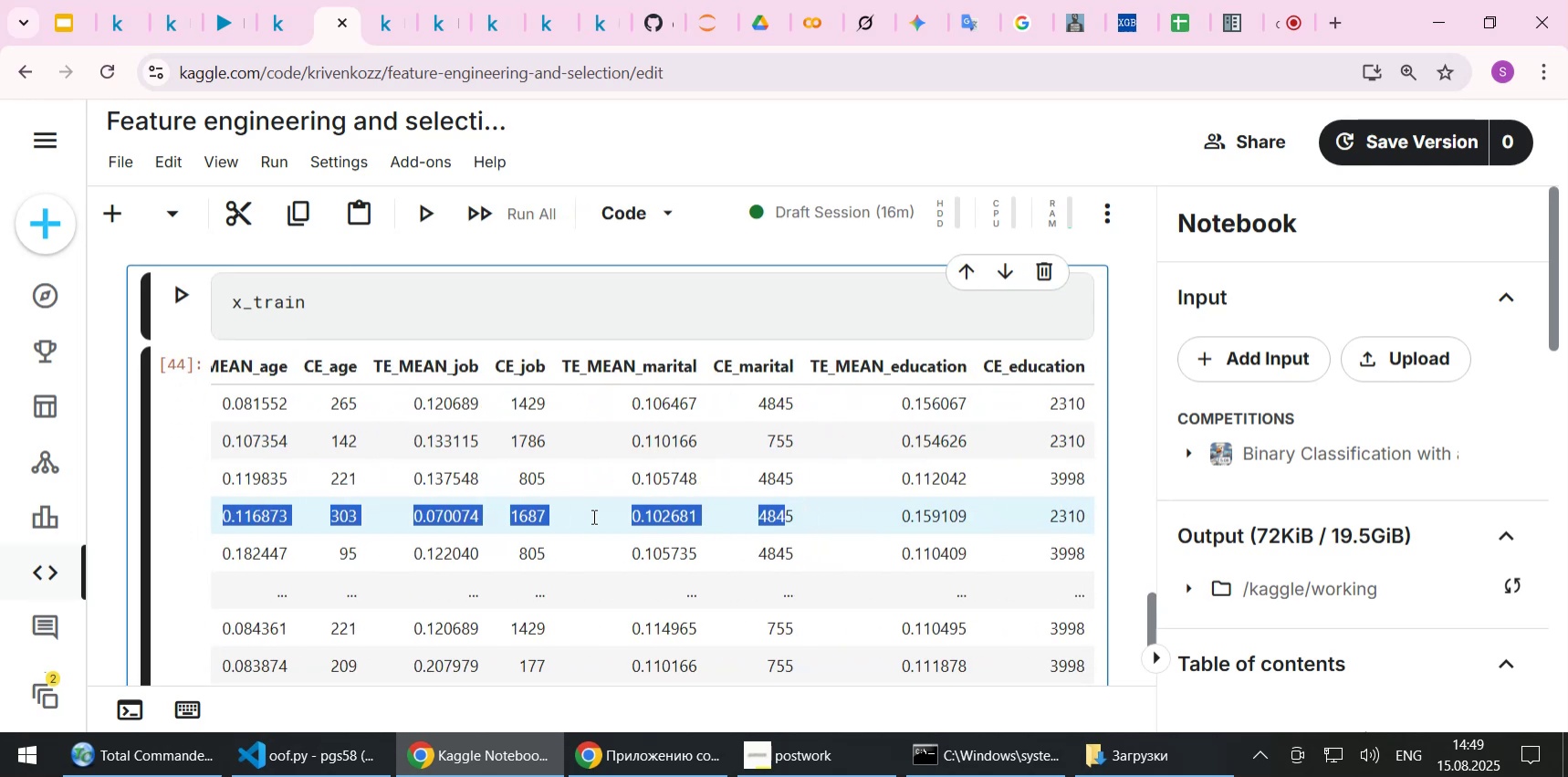 
scroll: coordinate [571, 516], scroll_direction: down, amount: 4.0
 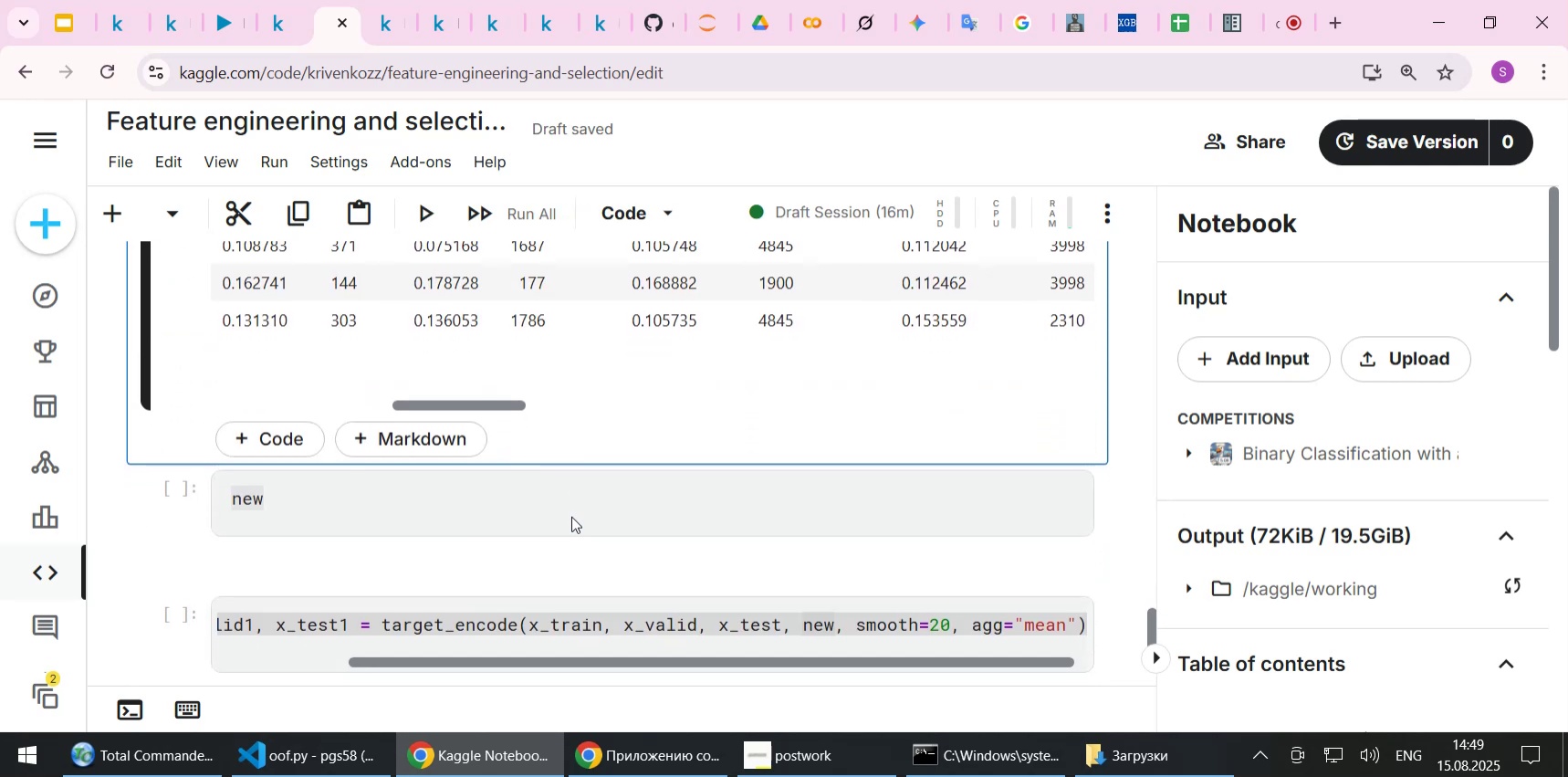 
scroll: coordinate [258, 370], scroll_direction: up, amount: 2.0
 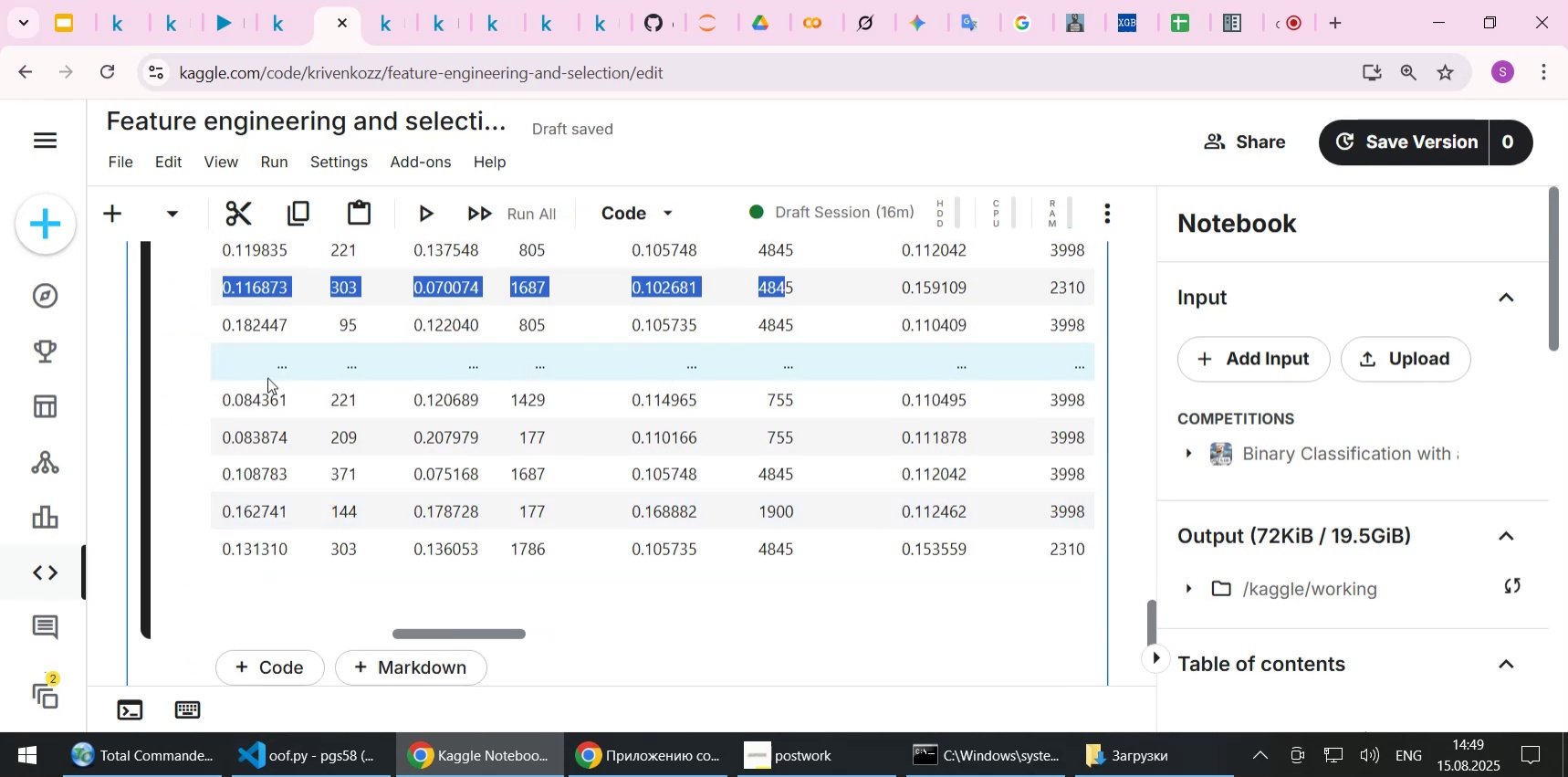 
left_click_drag(start_coordinate=[323, 457], to_coordinate=[100, 431])
 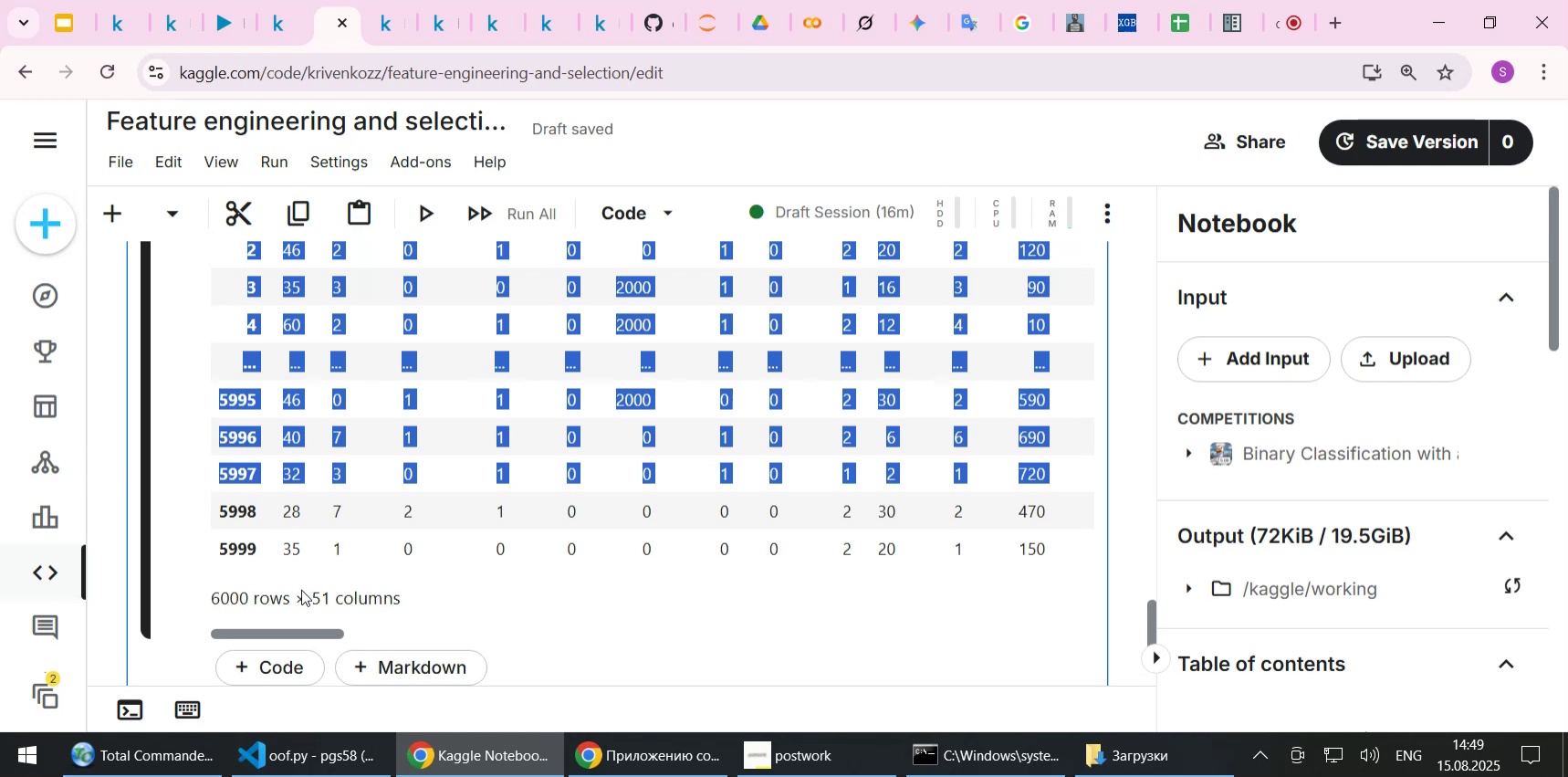 
left_click([301, 594])
 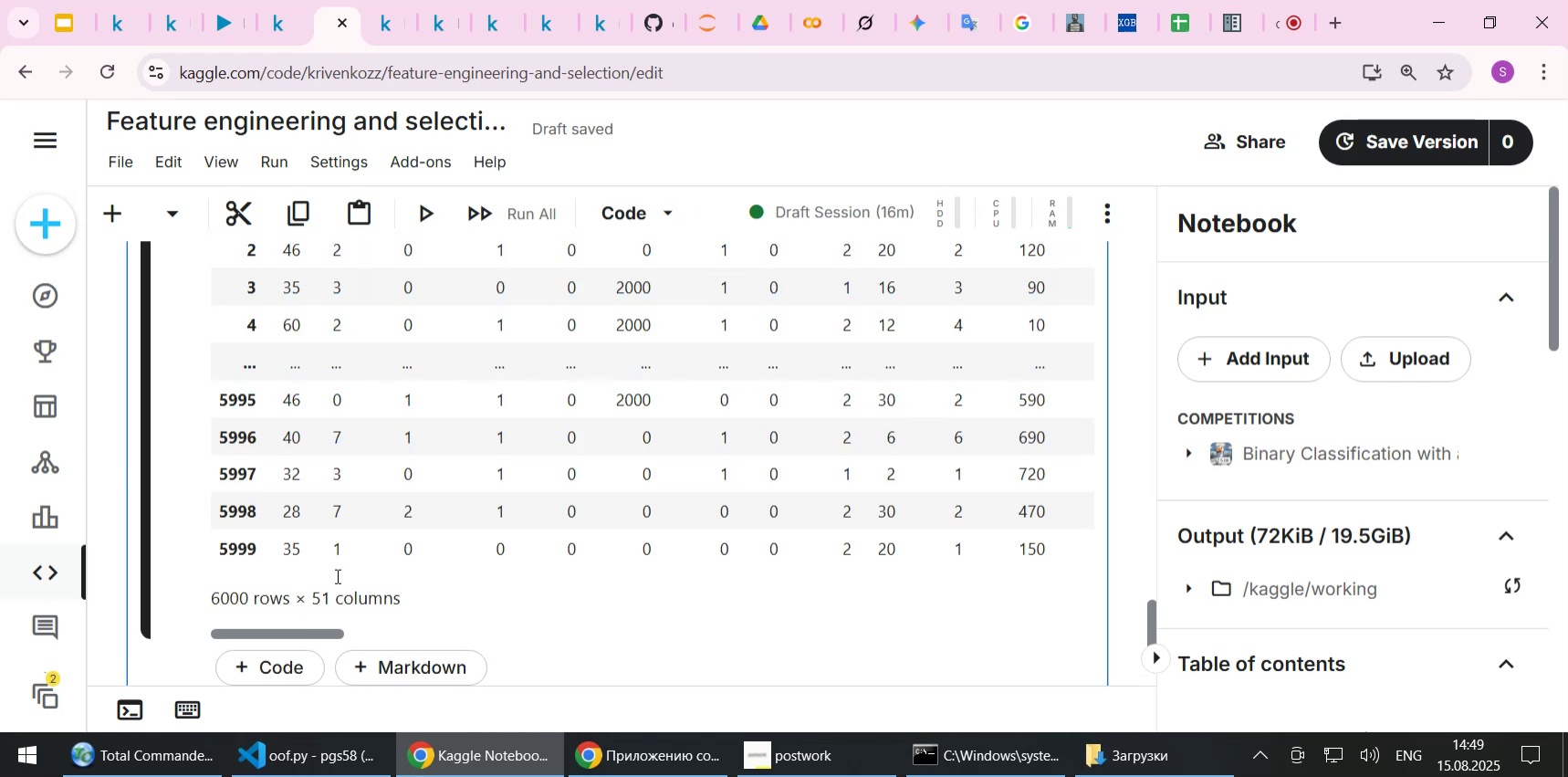 
scroll: coordinate [436, 457], scroll_direction: up, amount: 2.0
 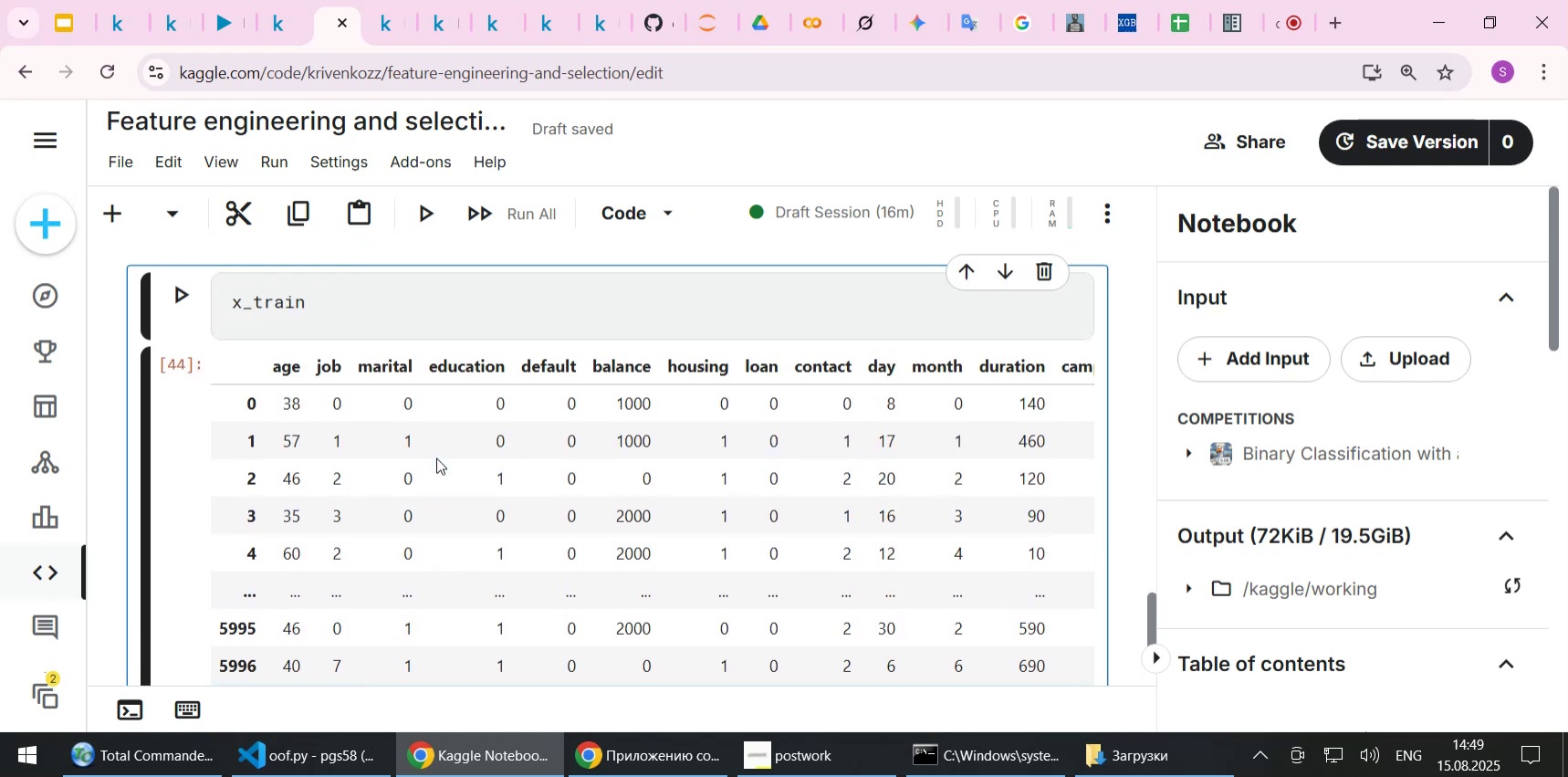 
scroll: coordinate [436, 457], scroll_direction: down, amount: 1.0
 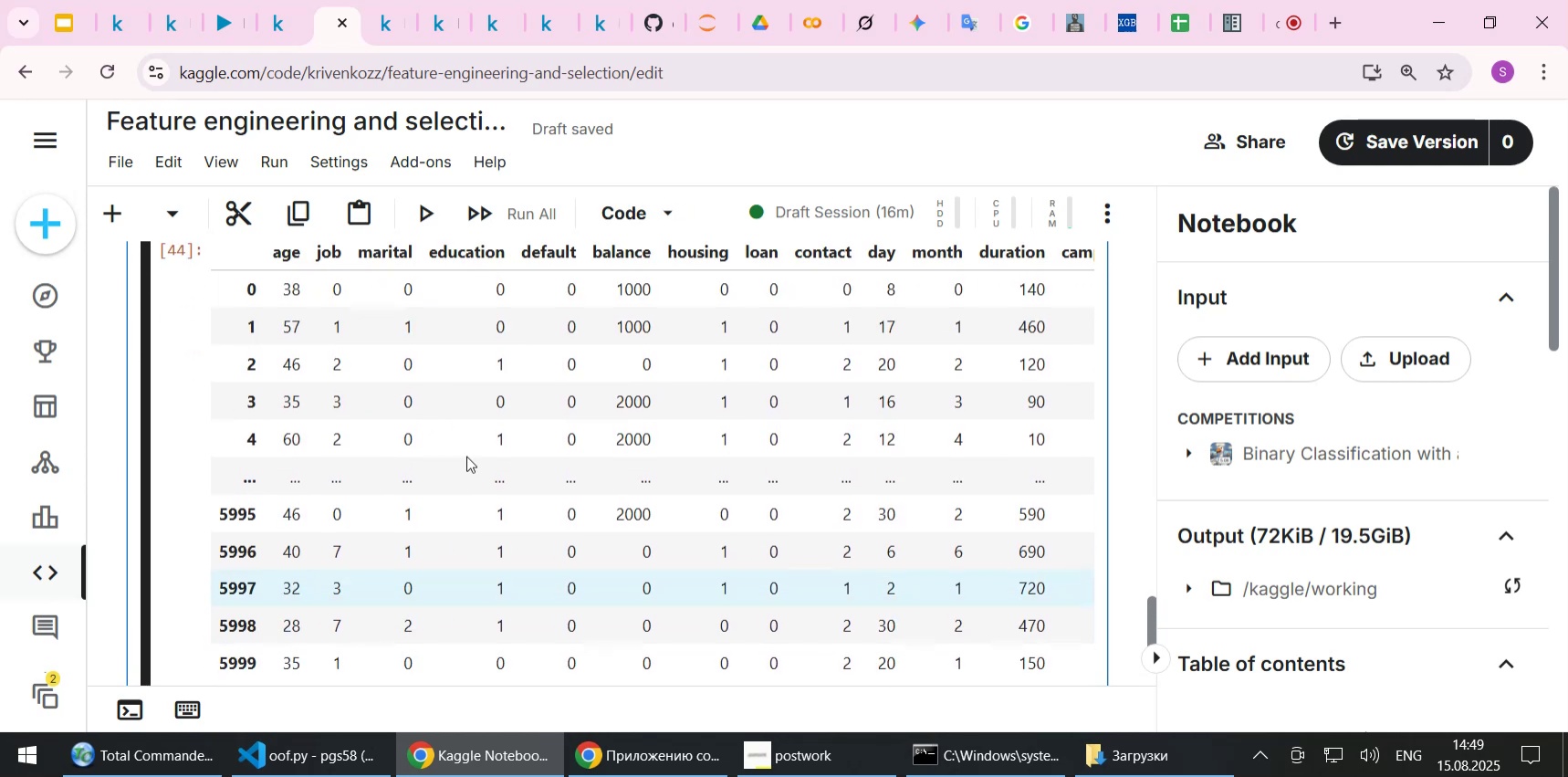 
left_click_drag(start_coordinate=[504, 451], to_coordinate=[1134, 435])
 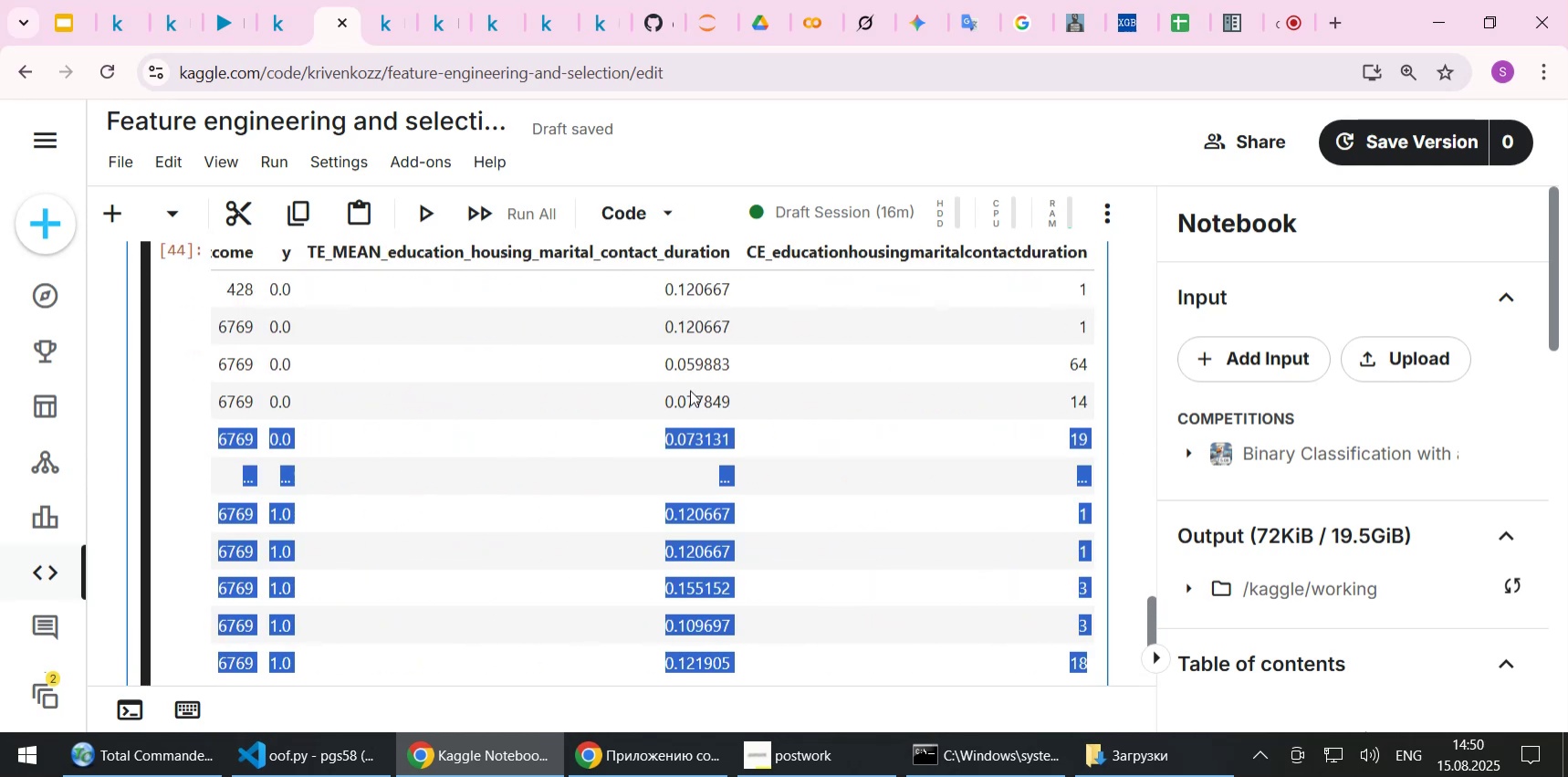 
left_click([690, 390])
 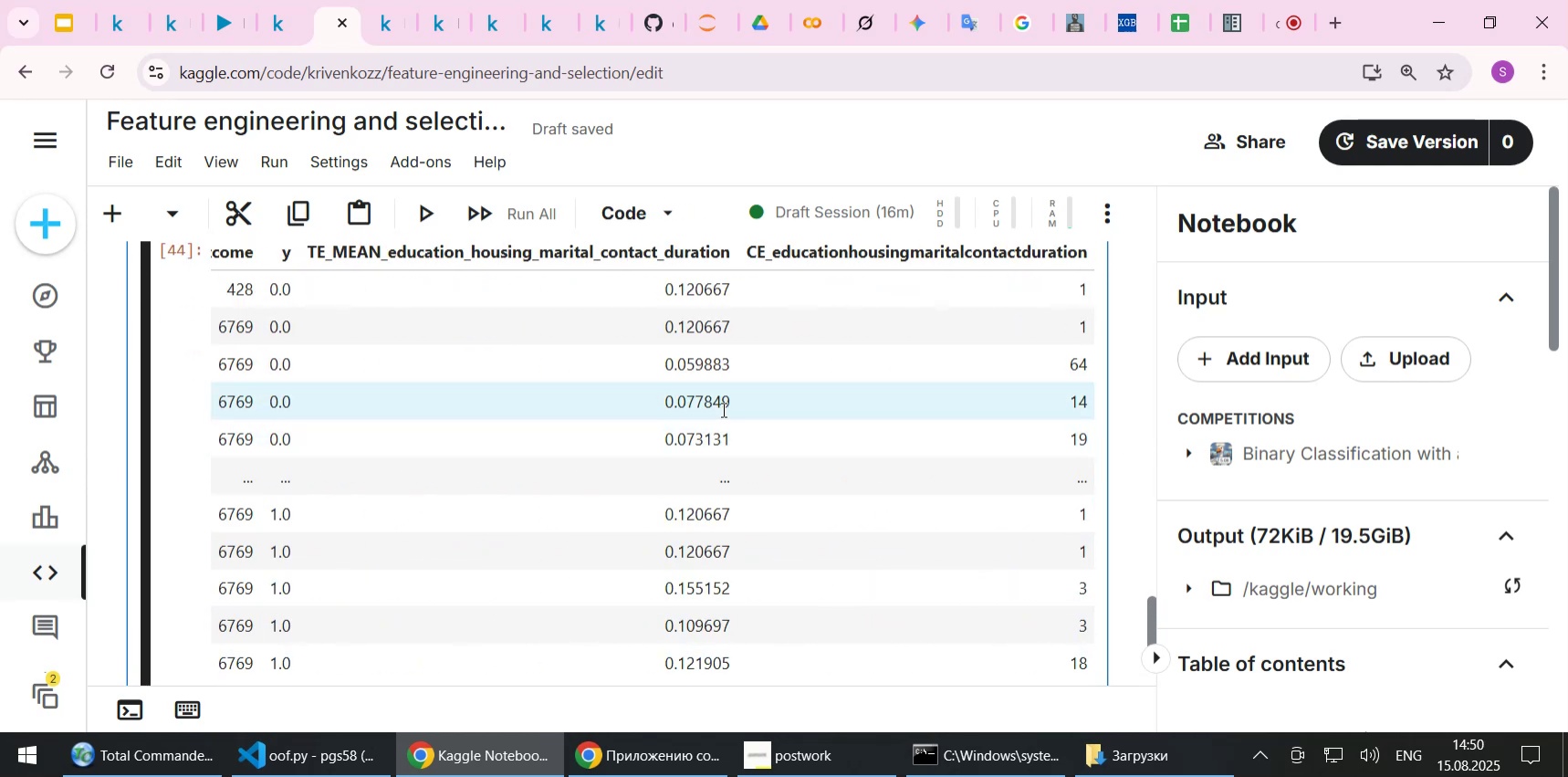 
scroll: coordinate [725, 404], scroll_direction: up, amount: 1.0
 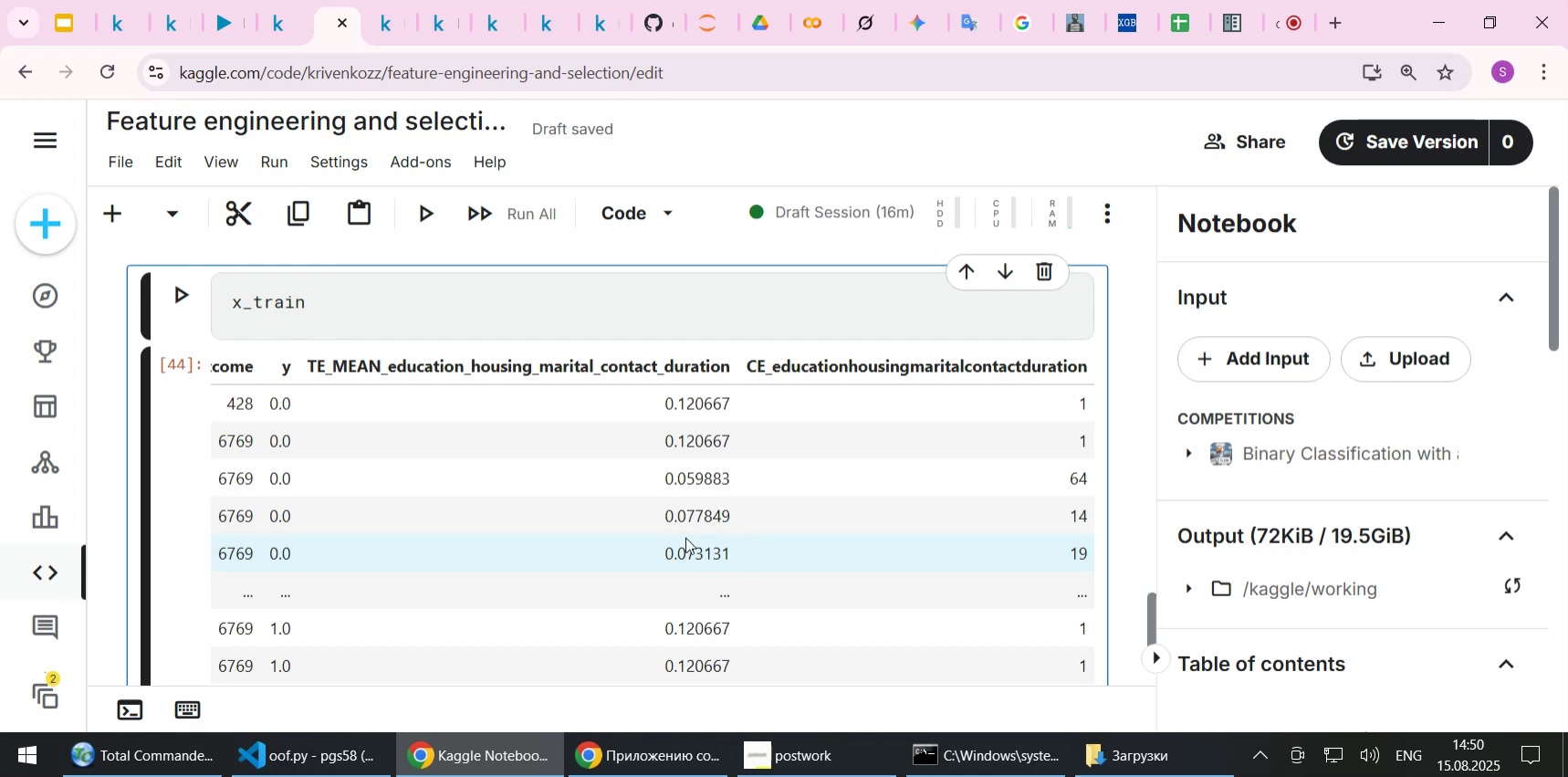 
wait(18.59)
 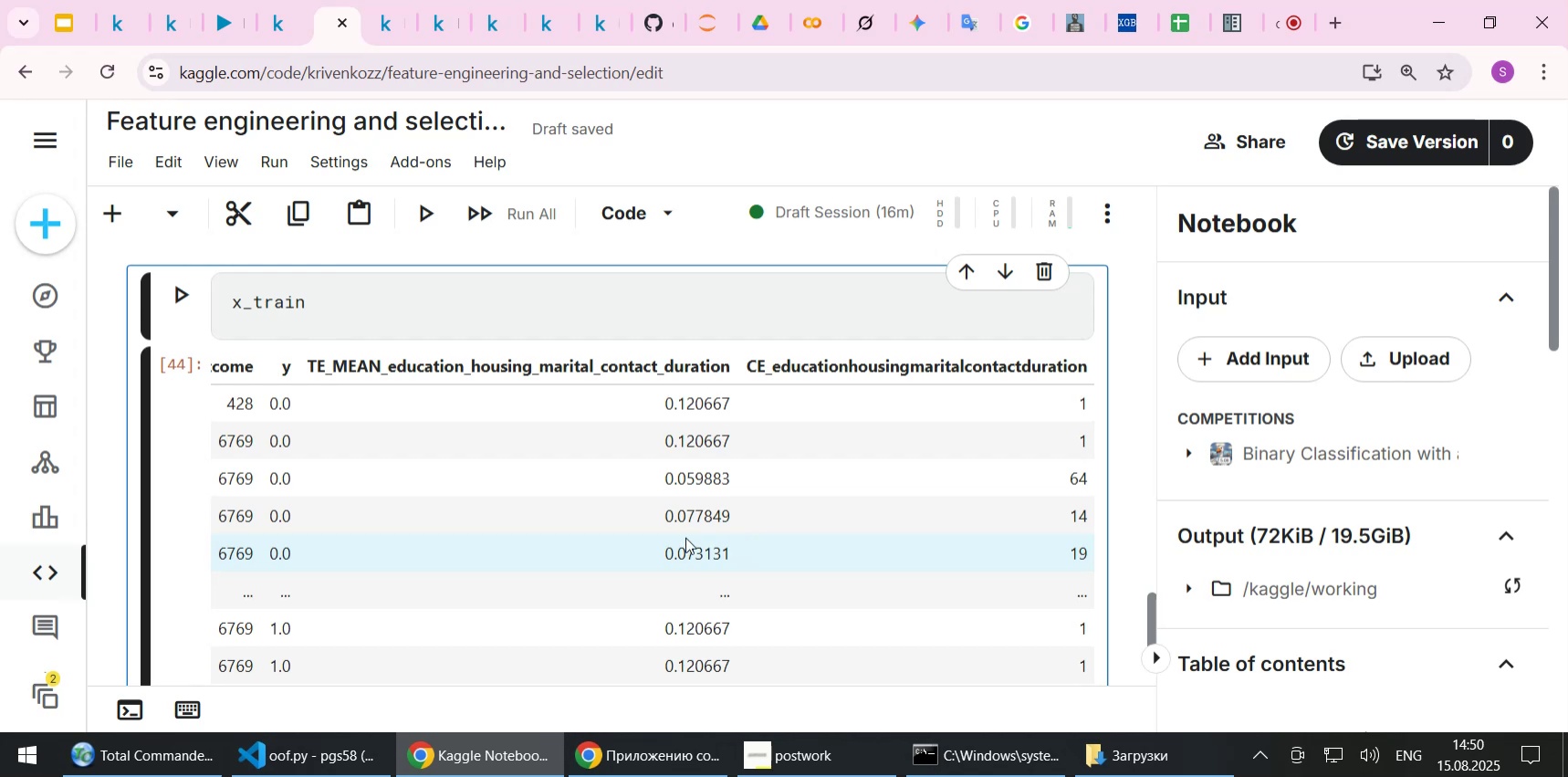 
scroll: coordinate [685, 537], scroll_direction: up, amount: 26.0
 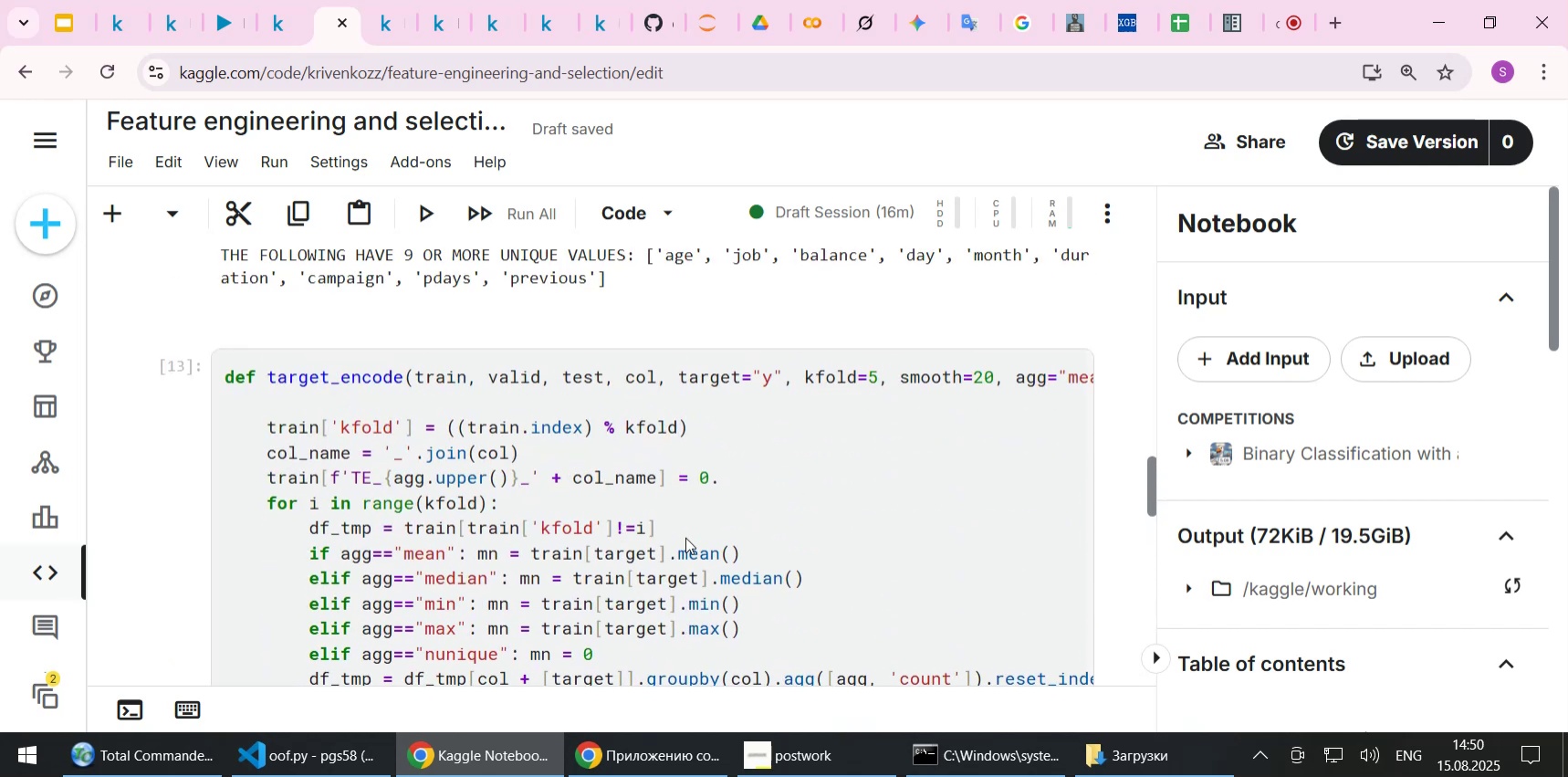 
scroll: coordinate [685, 537], scroll_direction: down, amount: 12.0
 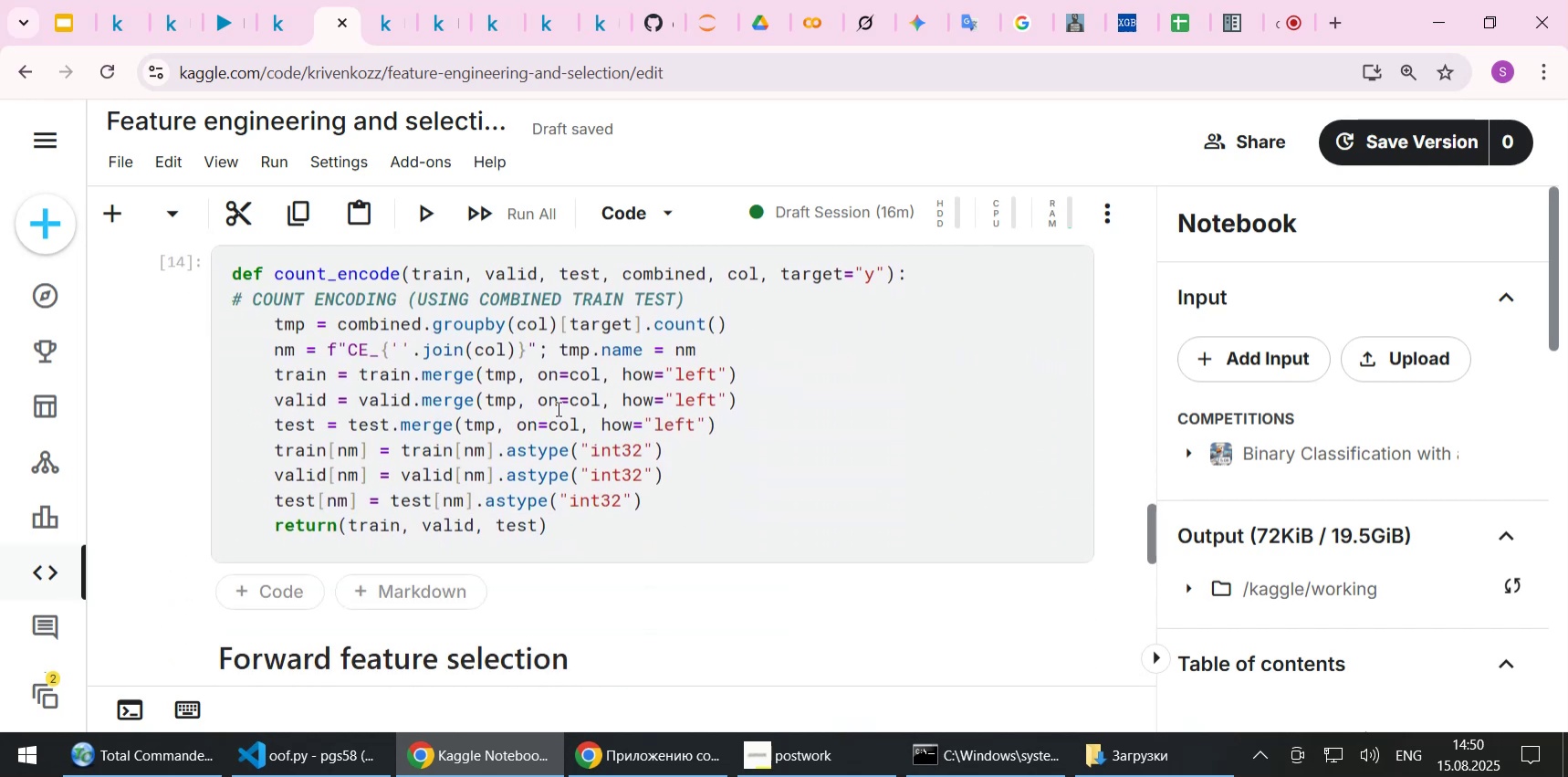 
left_click([400, 342])
 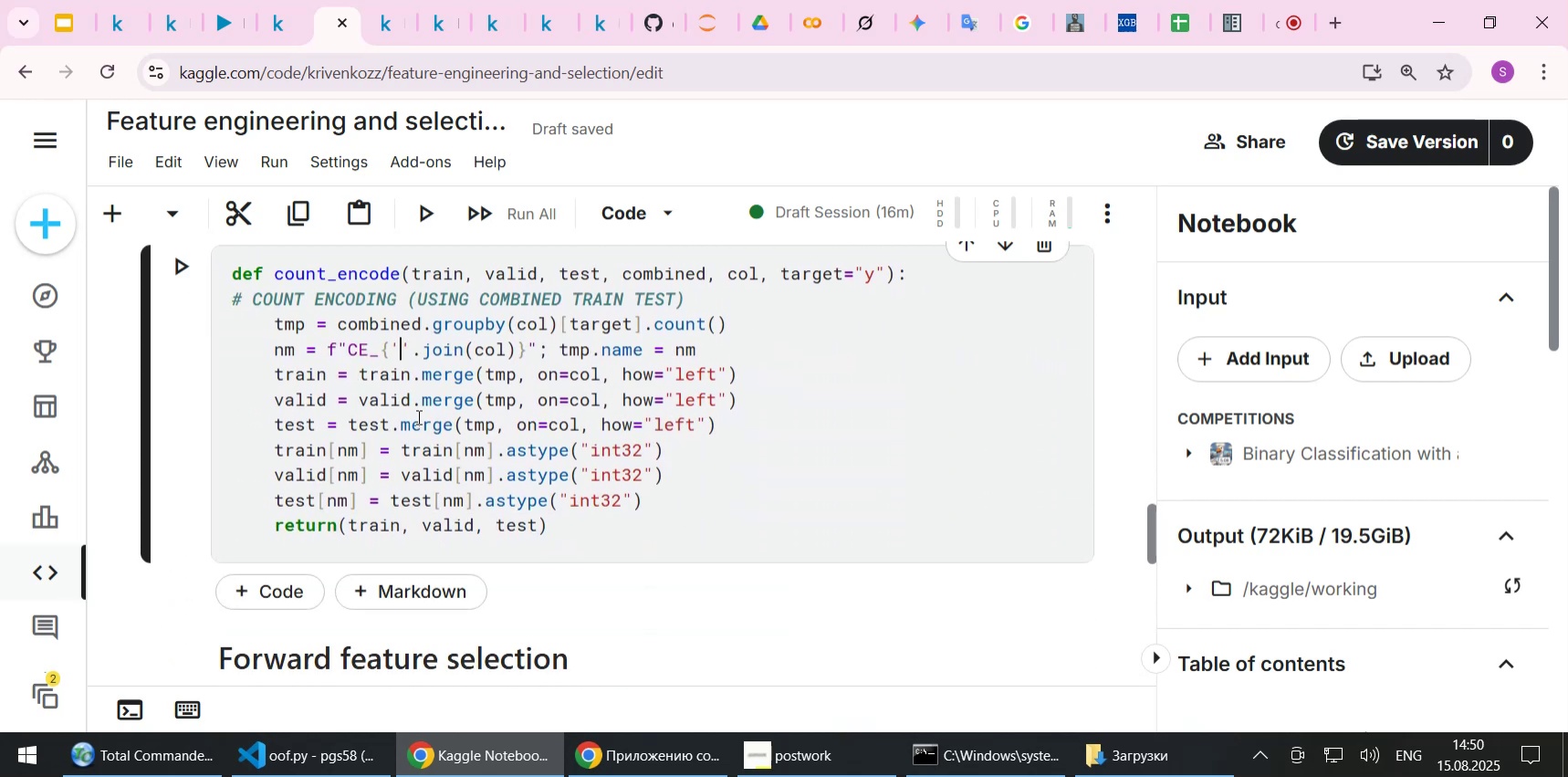 
key(Shift+ShiftLeft)
 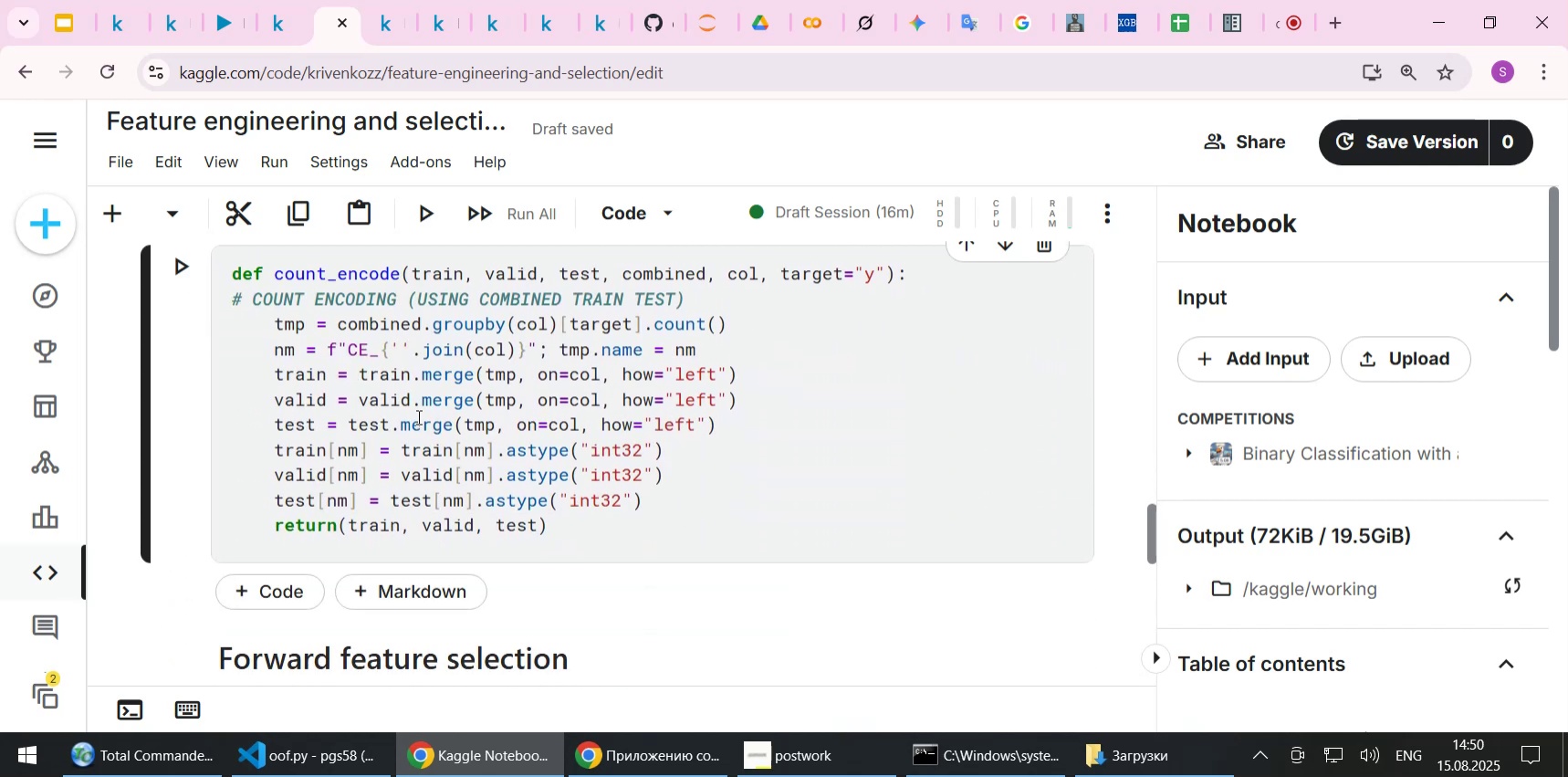 
key(Shift+Minus)
 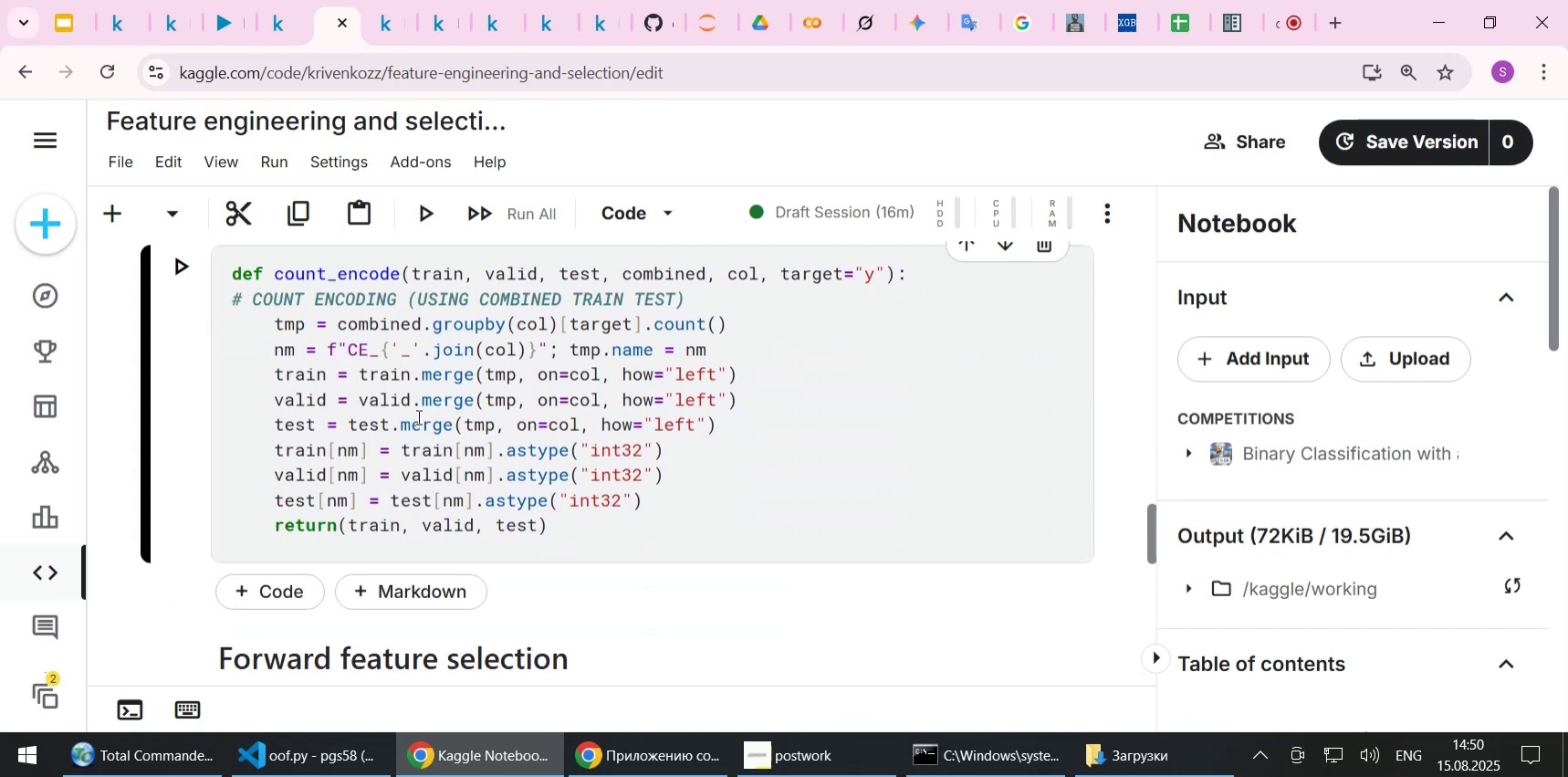 
key(Control+S)
 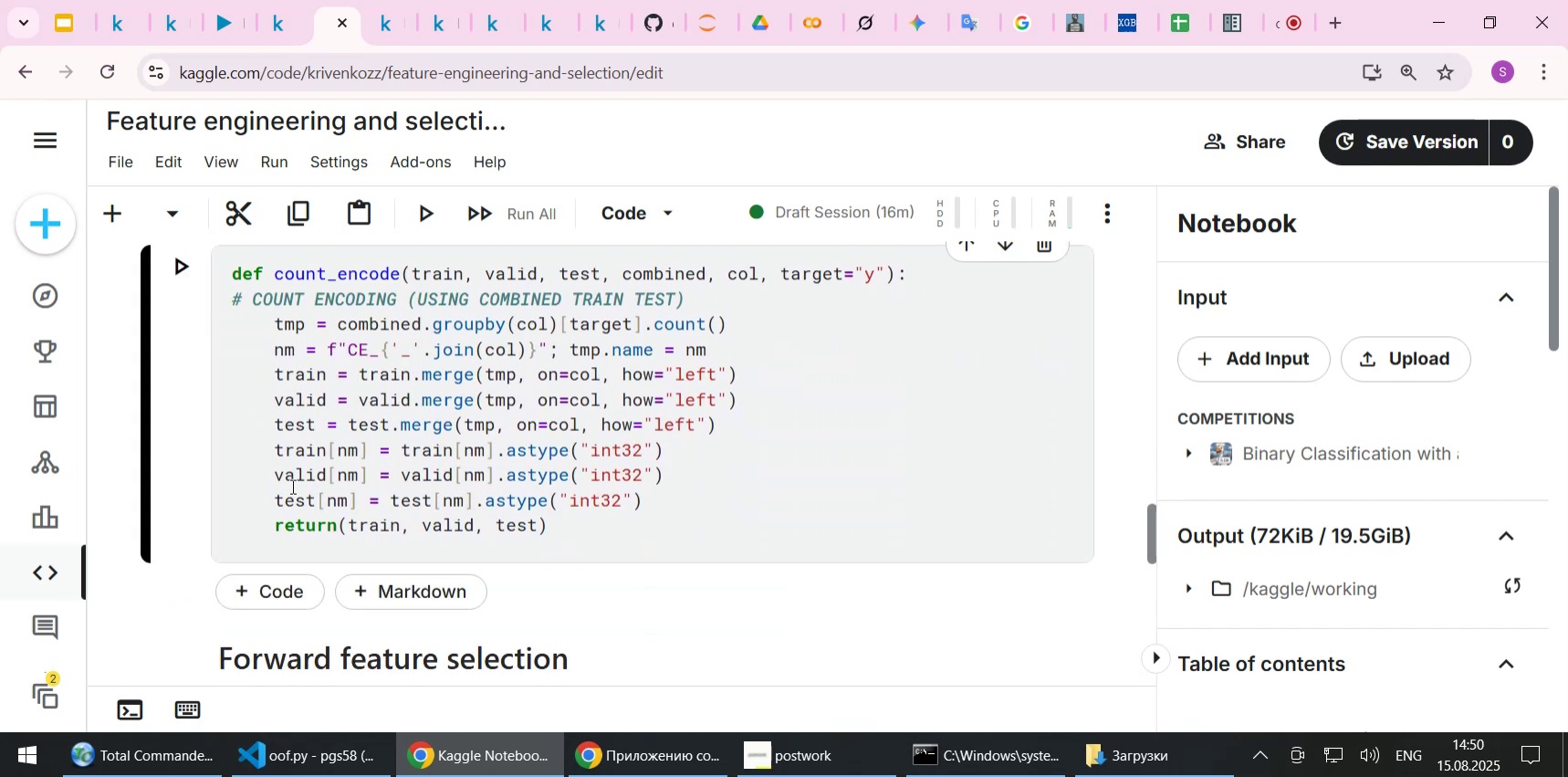 
scroll: coordinate [290, 487], scroll_direction: down, amount: 3.0
 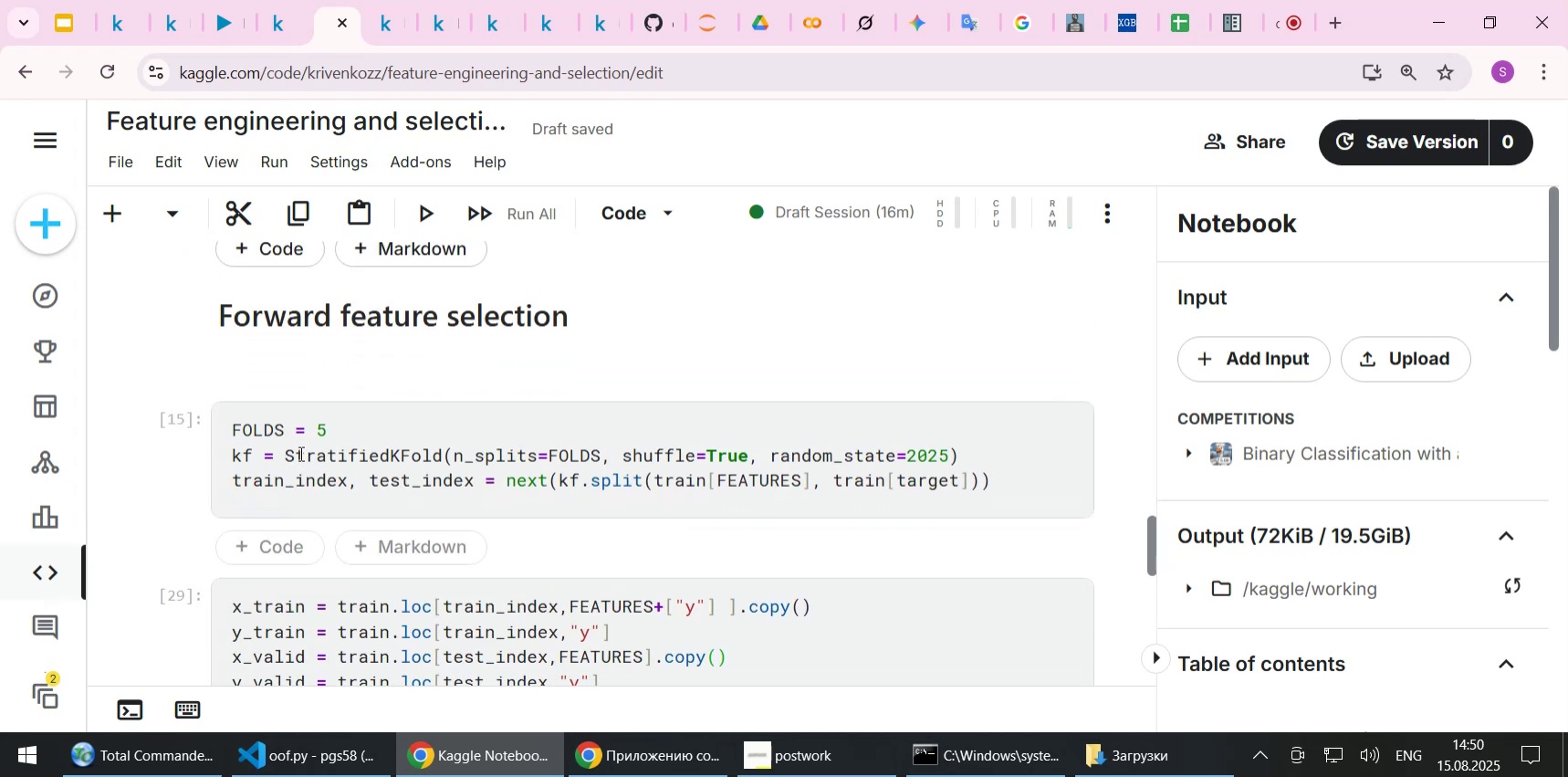 
left_click([302, 453])
 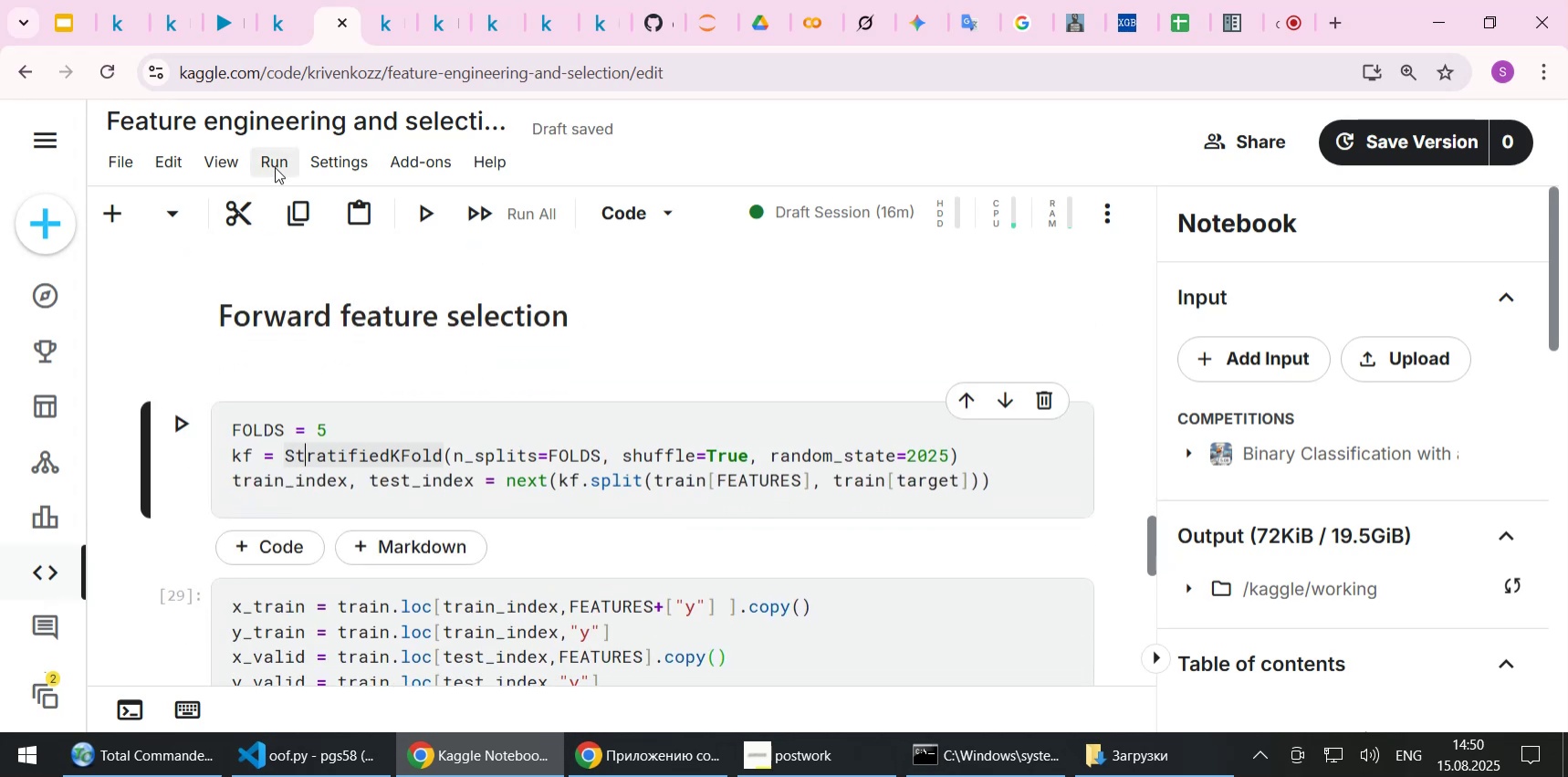 
left_click([275, 167])
 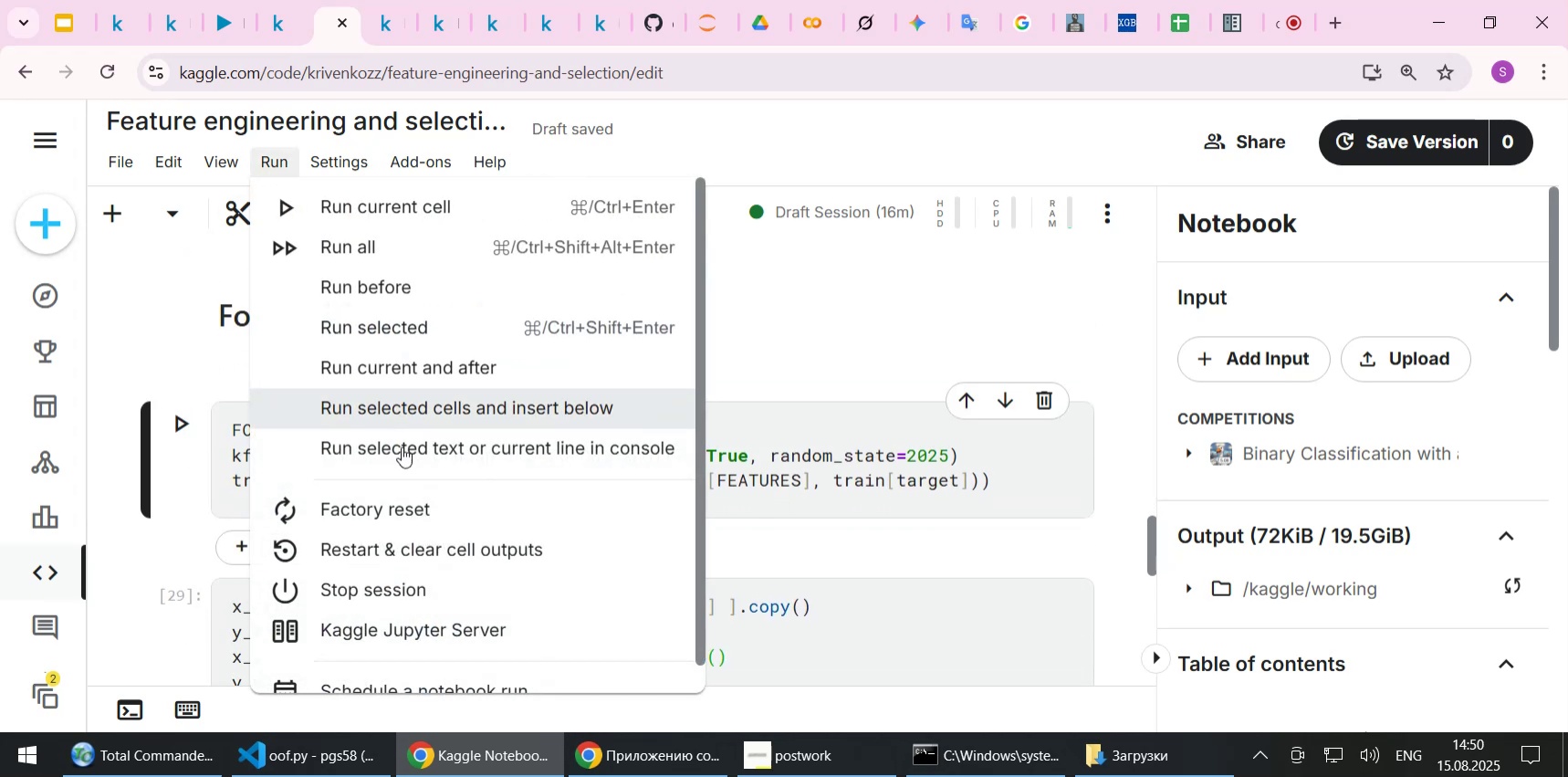 
left_click([397, 545])
 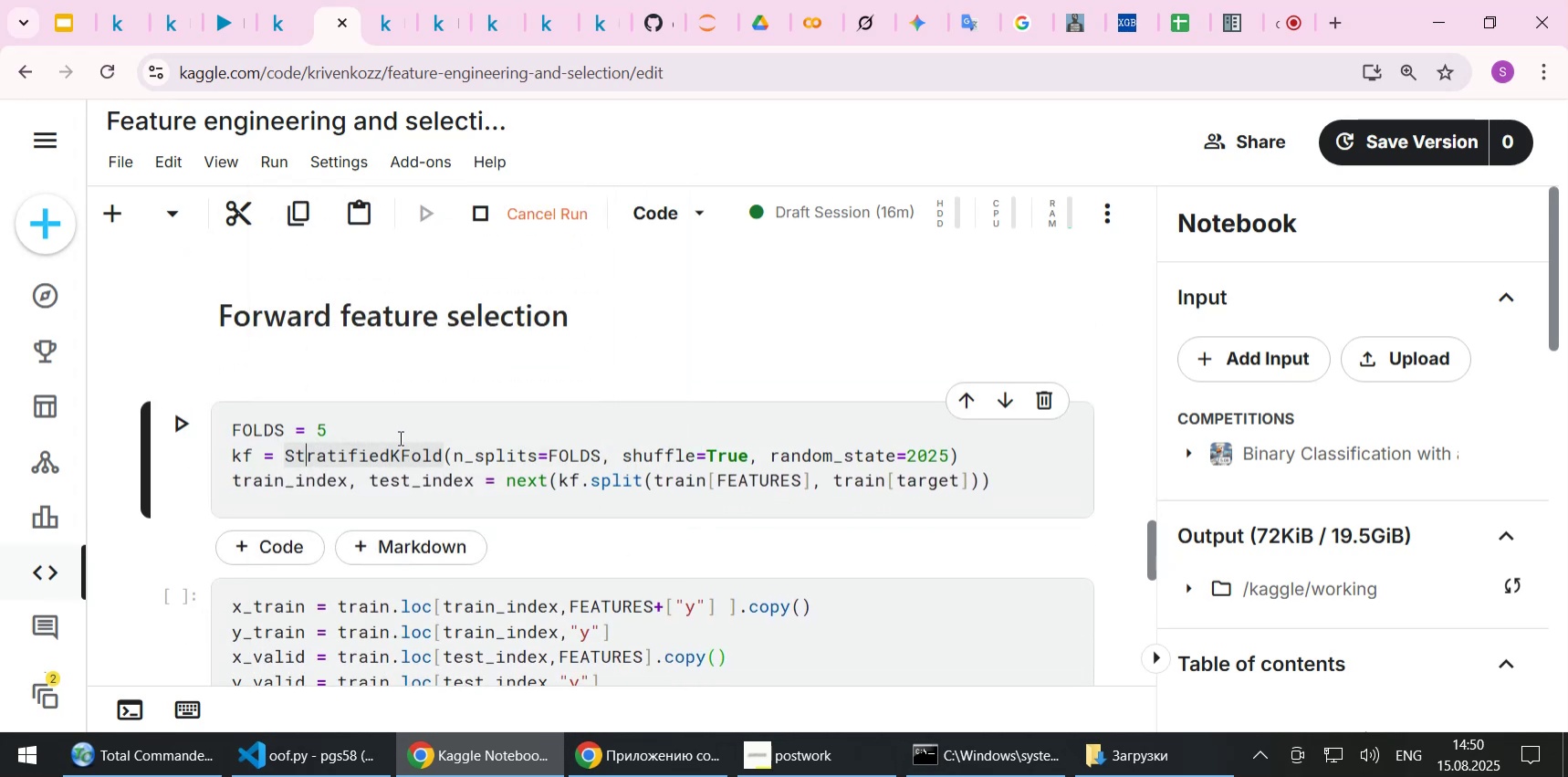 